 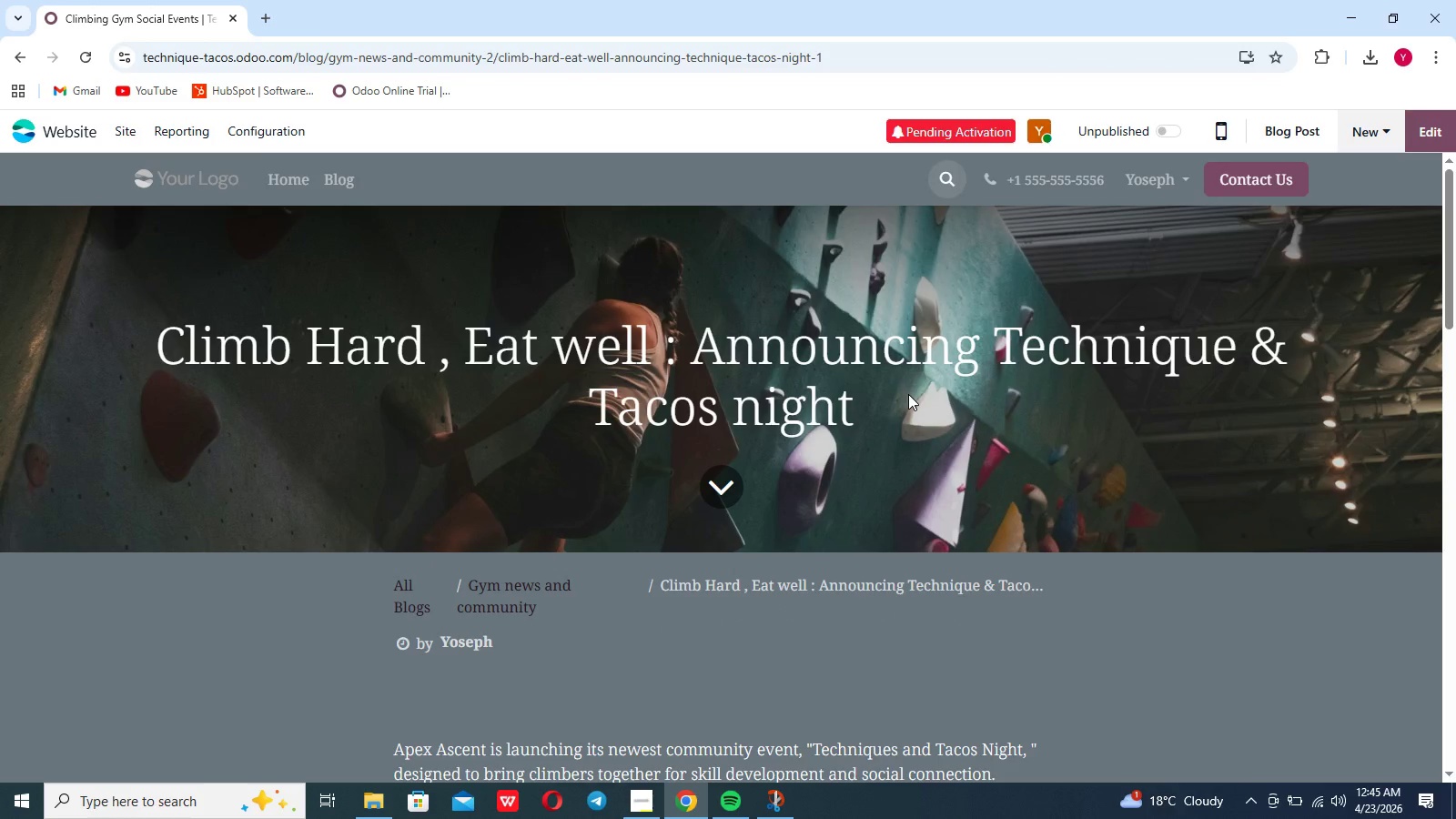 
scroll: coordinate [773, 612], scroll_direction: down, amount: 48.0
 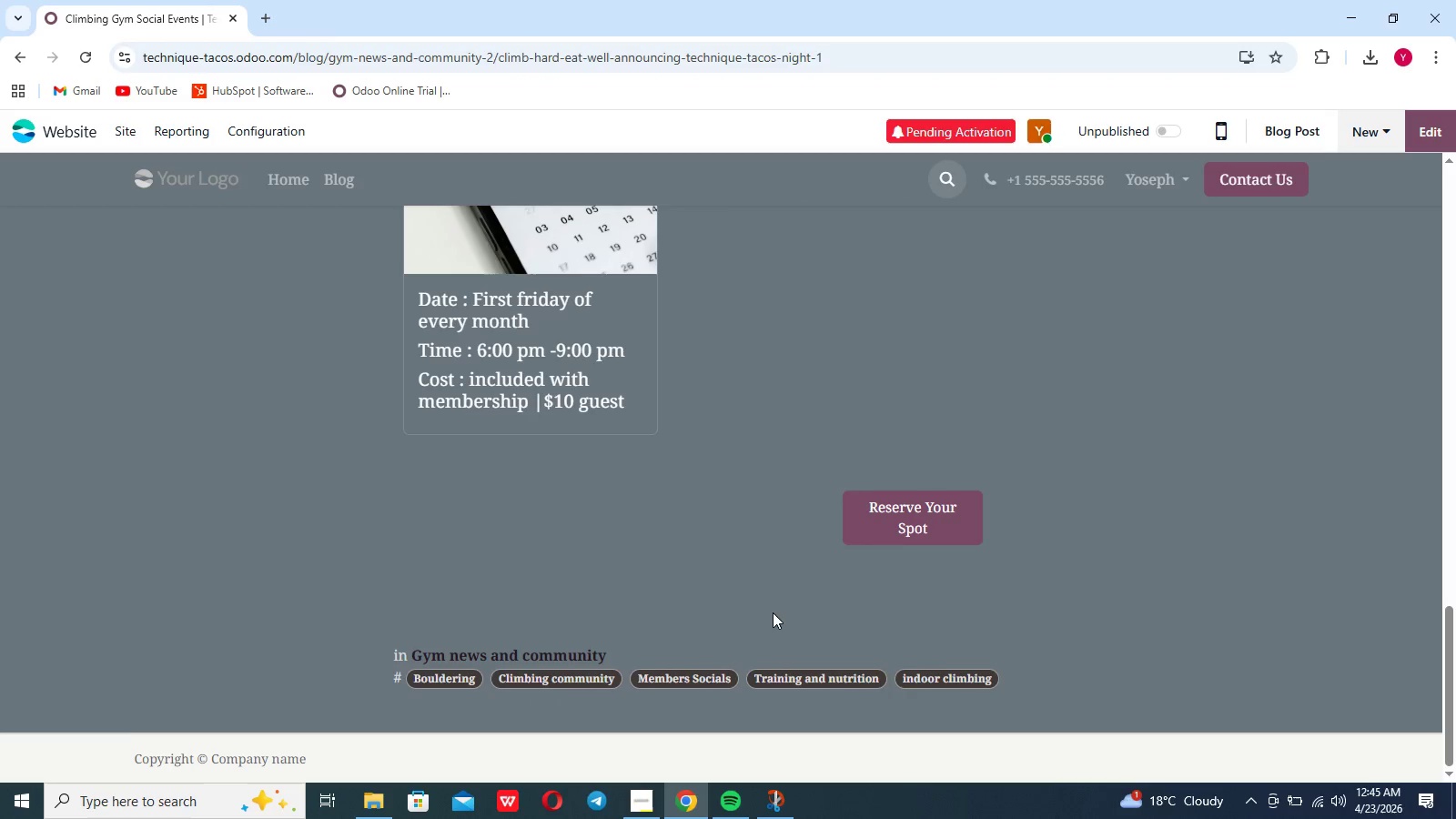 
scroll: coordinate [773, 612], scroll_direction: none, amount: 0.0
 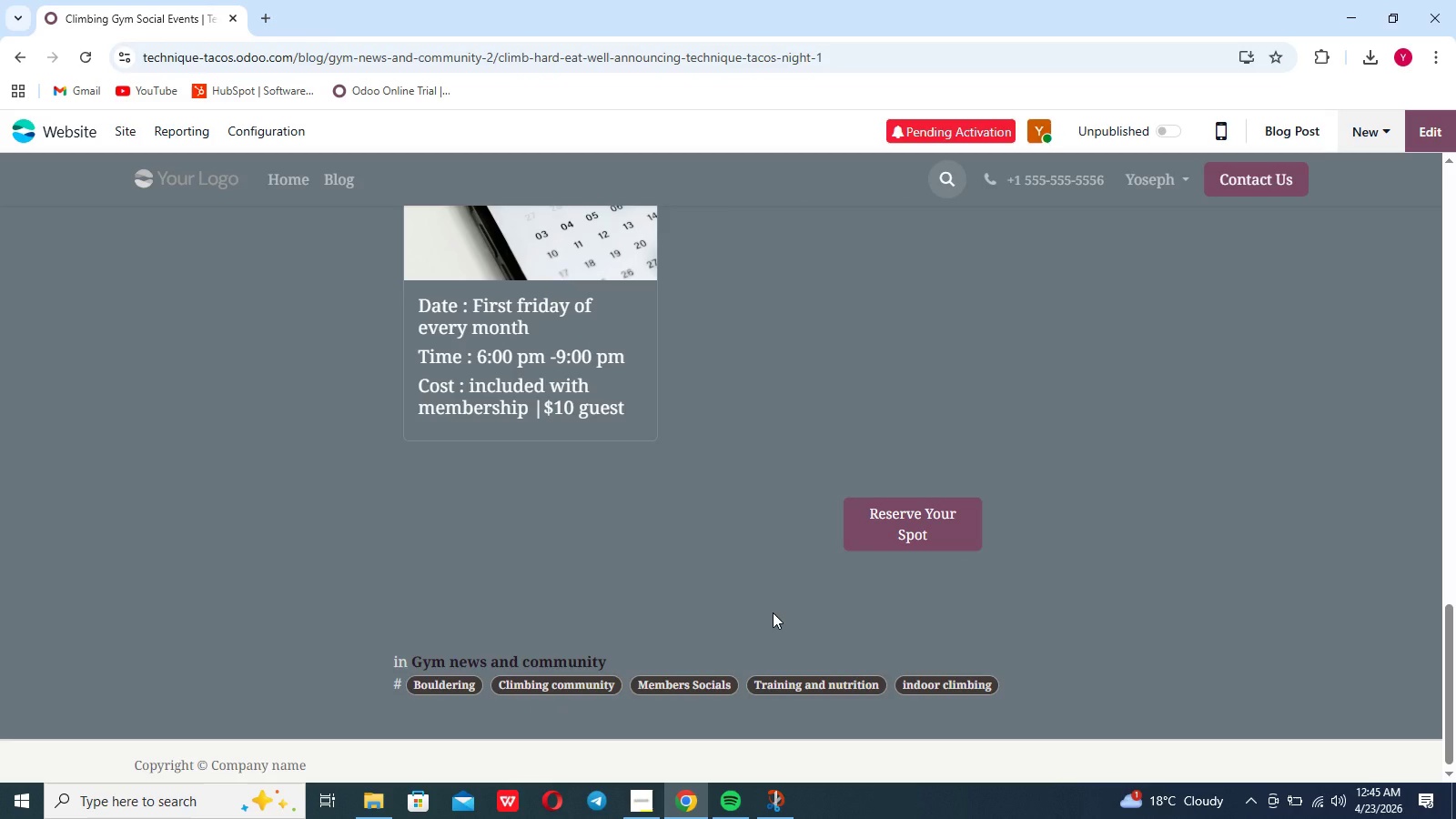 
wait(10.32)
 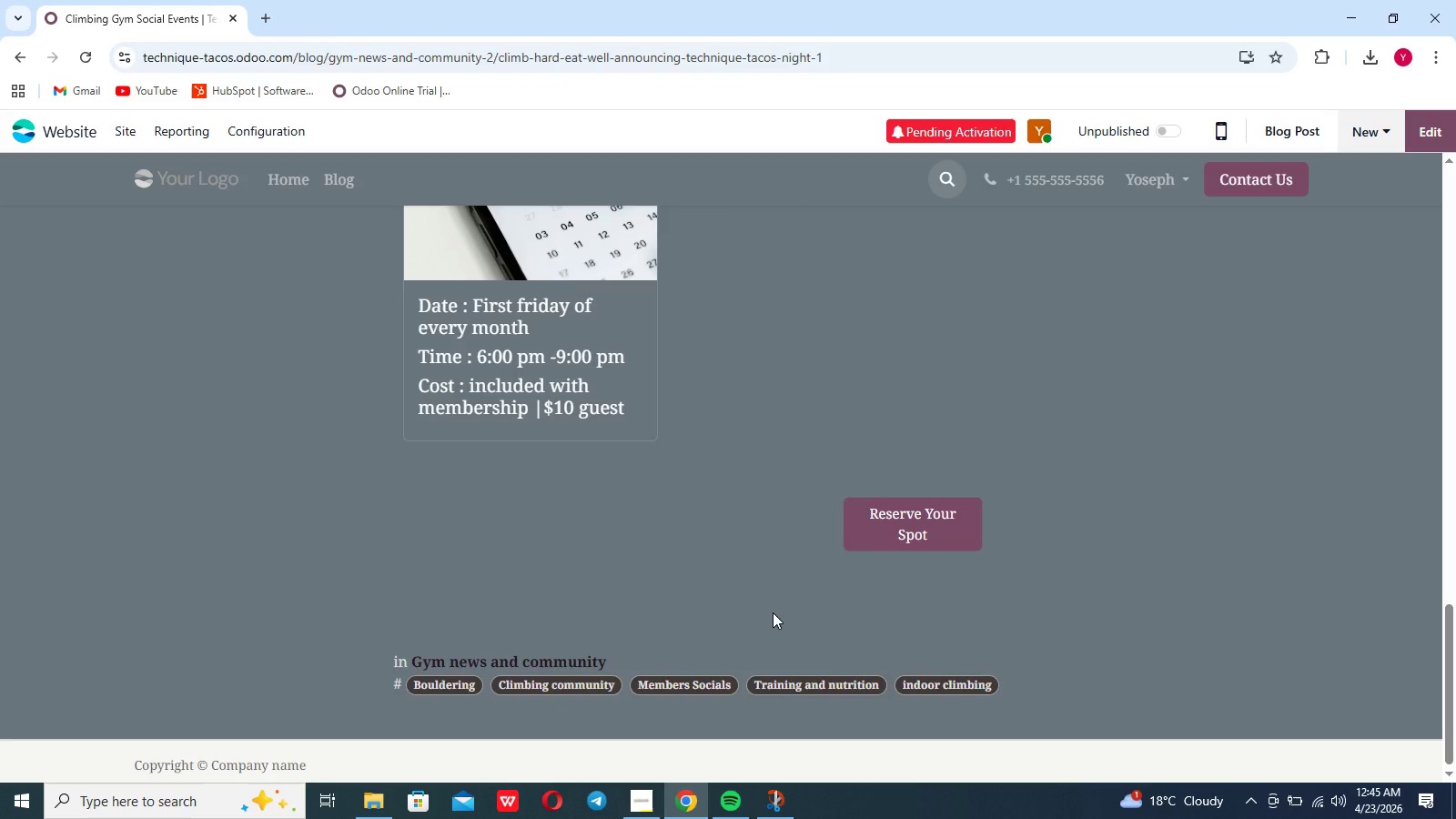 
scroll: coordinate [801, 557], scroll_direction: up, amount: 6.0
 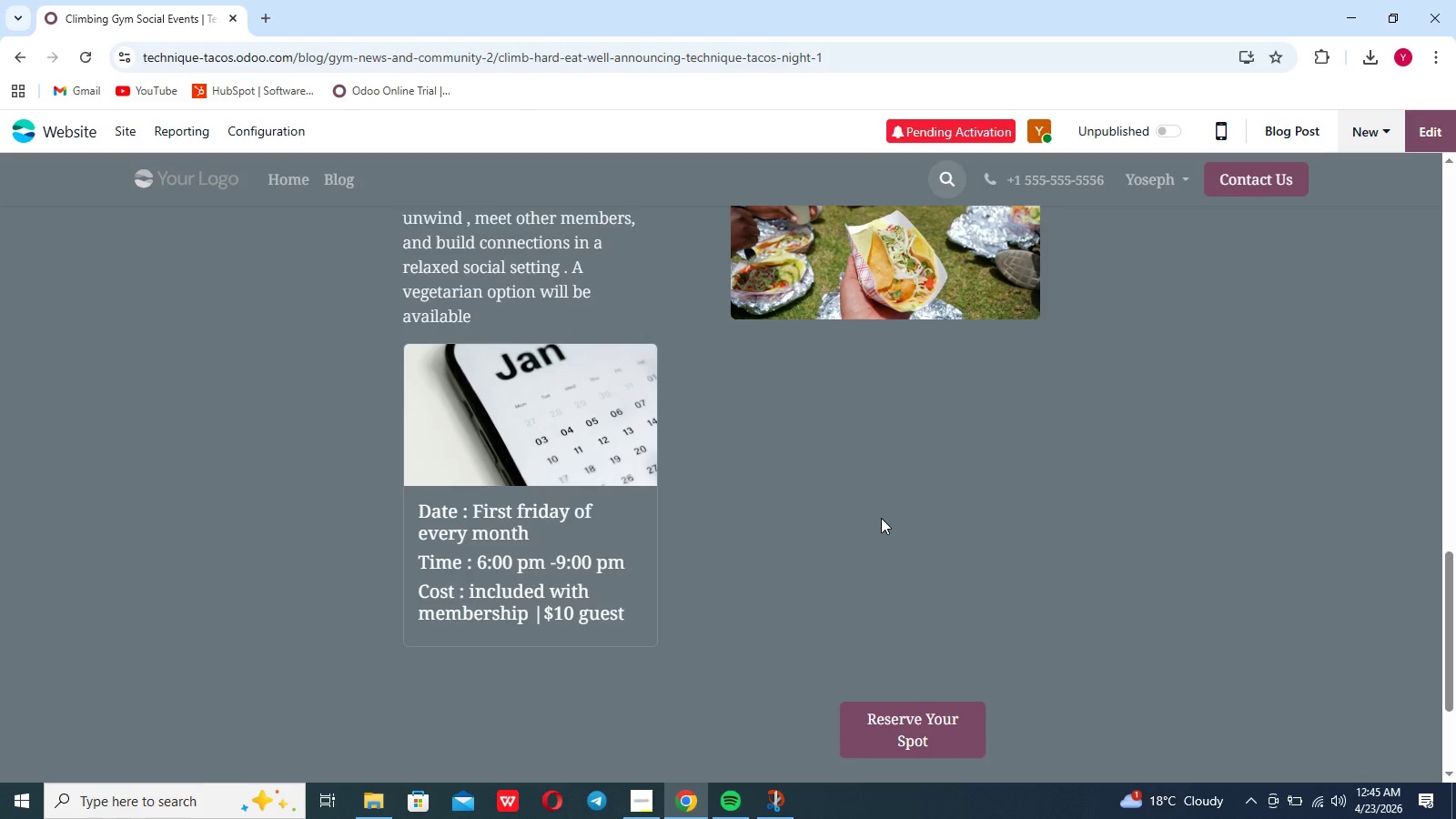 
left_click([881, 518])
 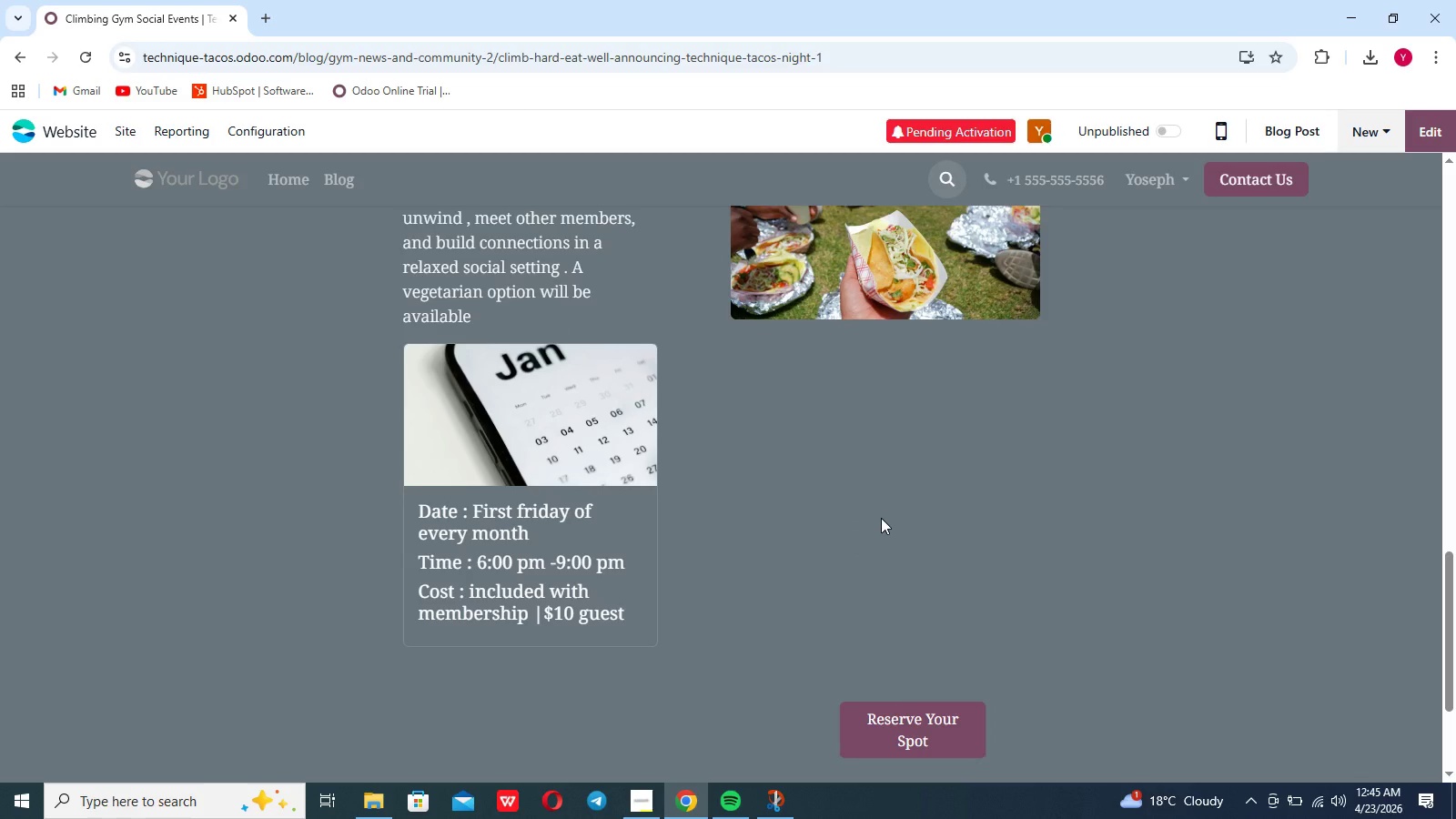 
scroll: coordinate [881, 518], scroll_direction: up, amount: 27.0
 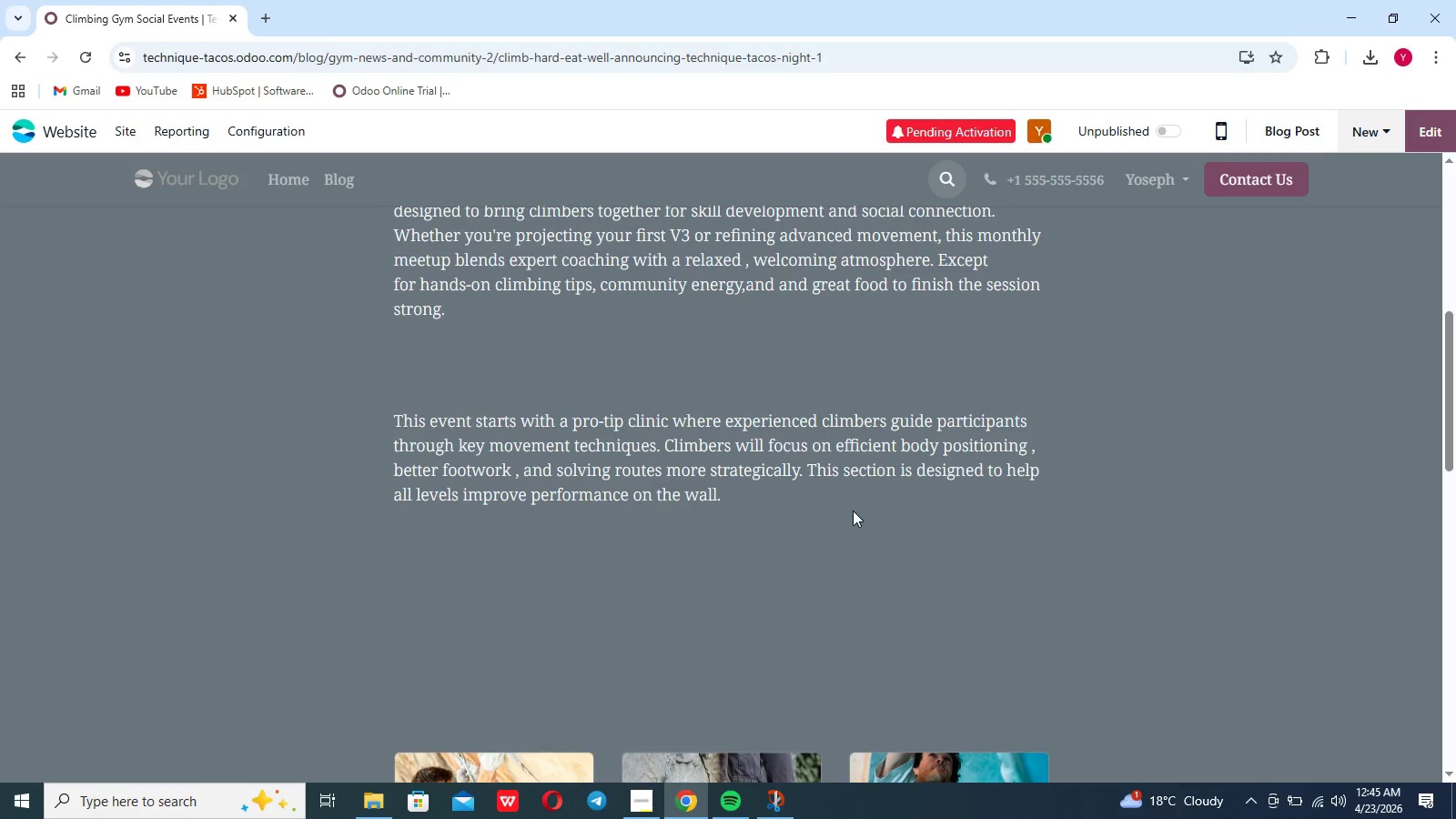 
left_click([853, 511])
 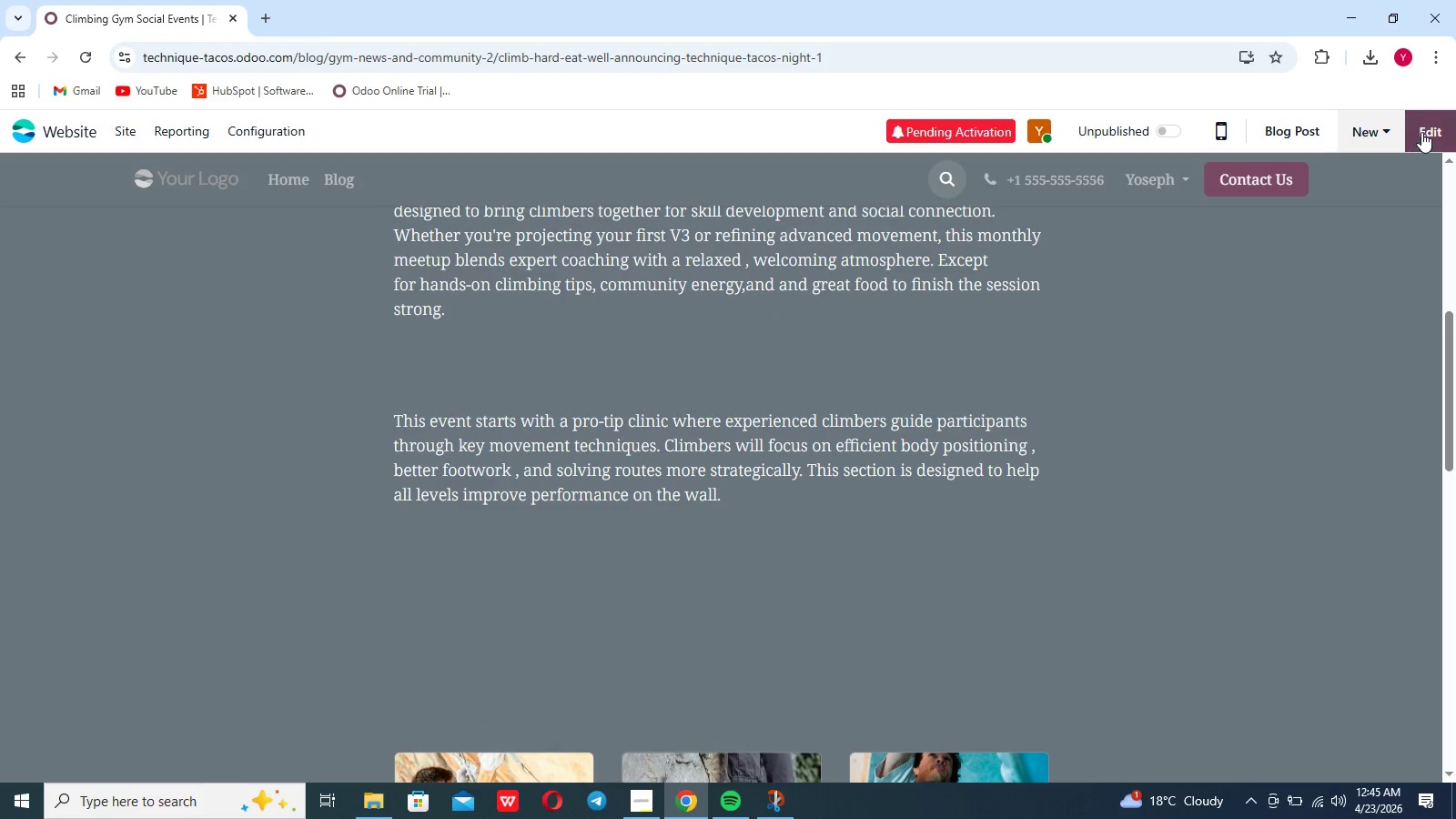 
left_click([1421, 132])
 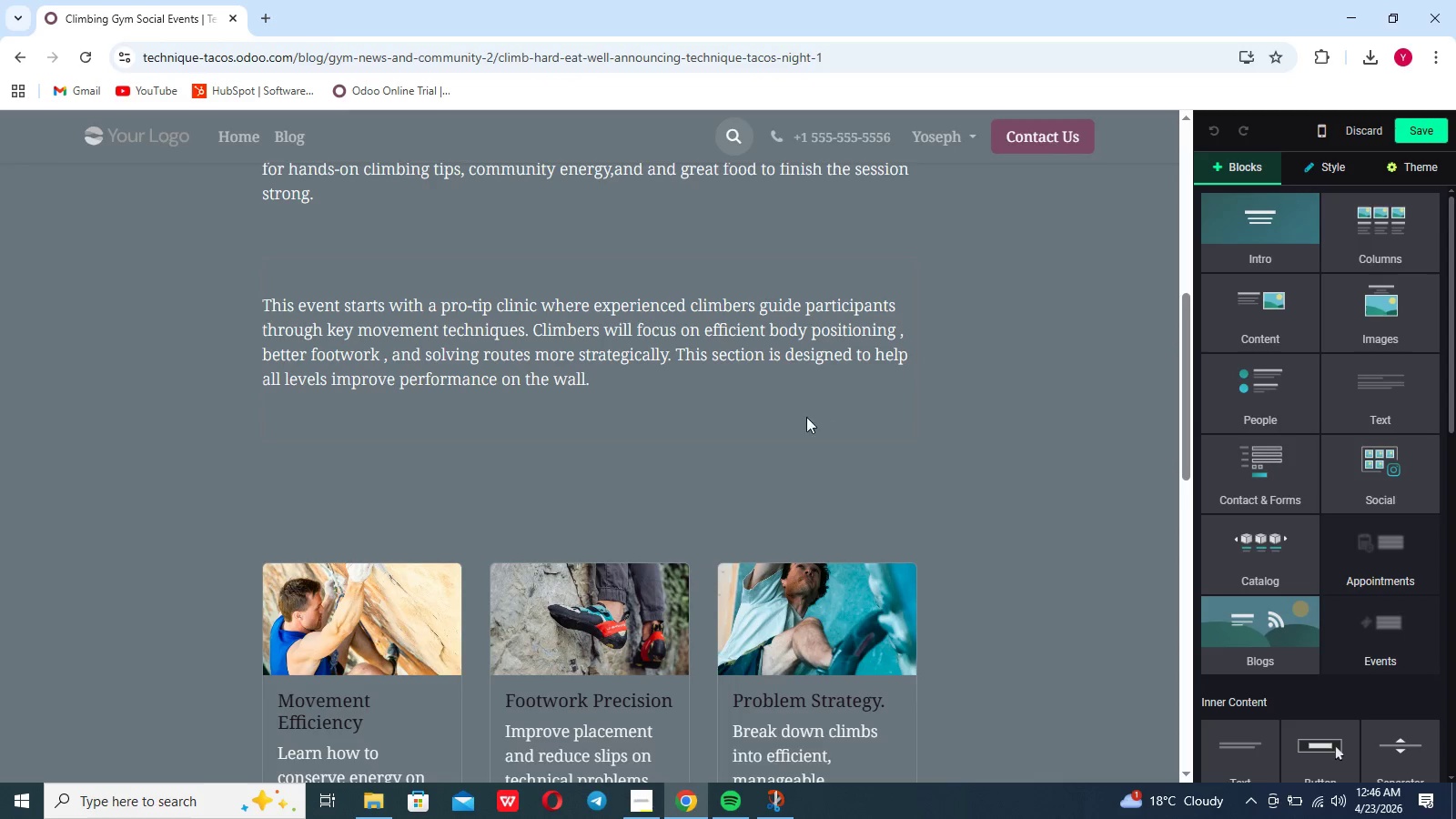 
left_click([702, 388])
 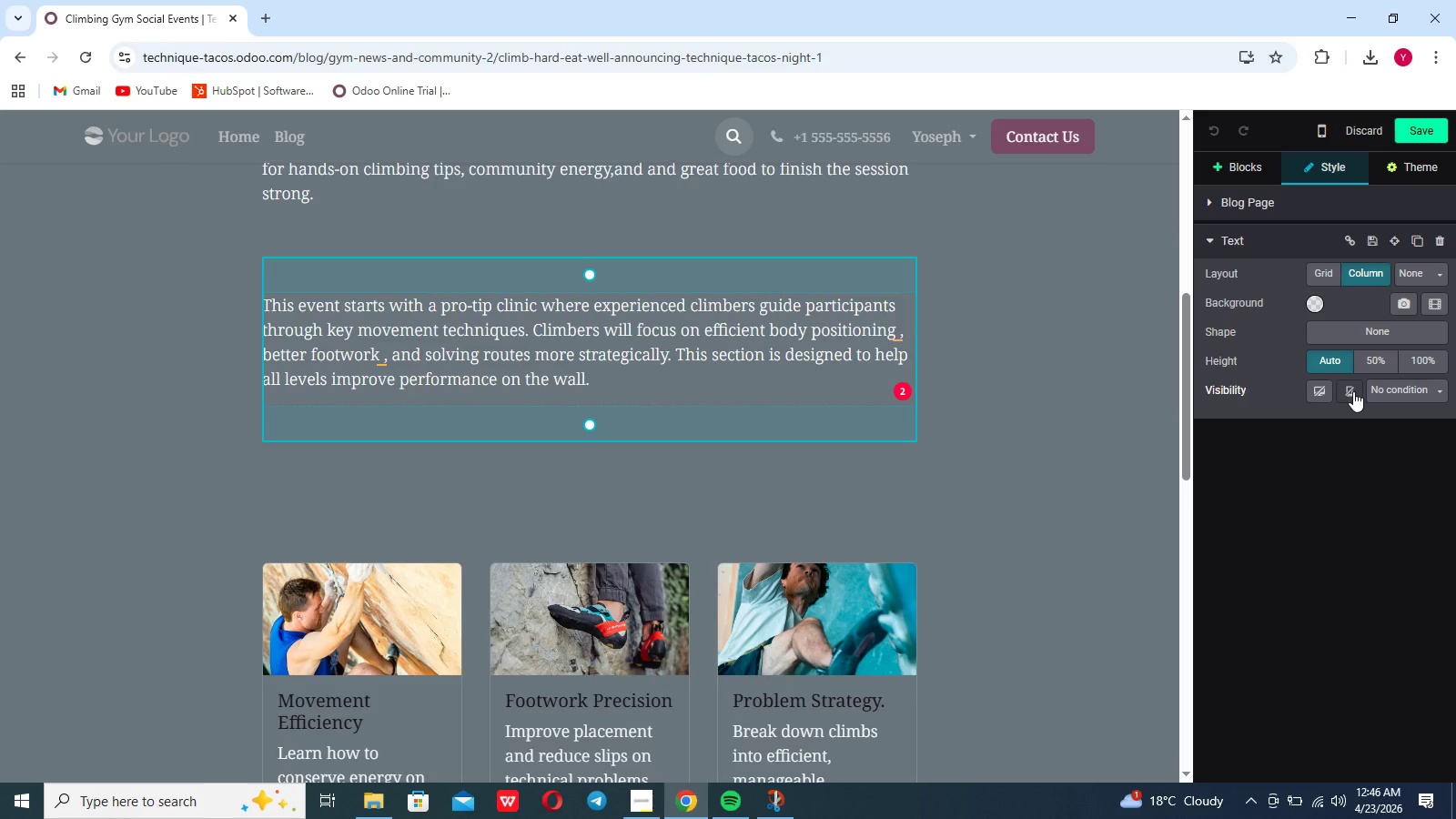 
wait(5.55)
 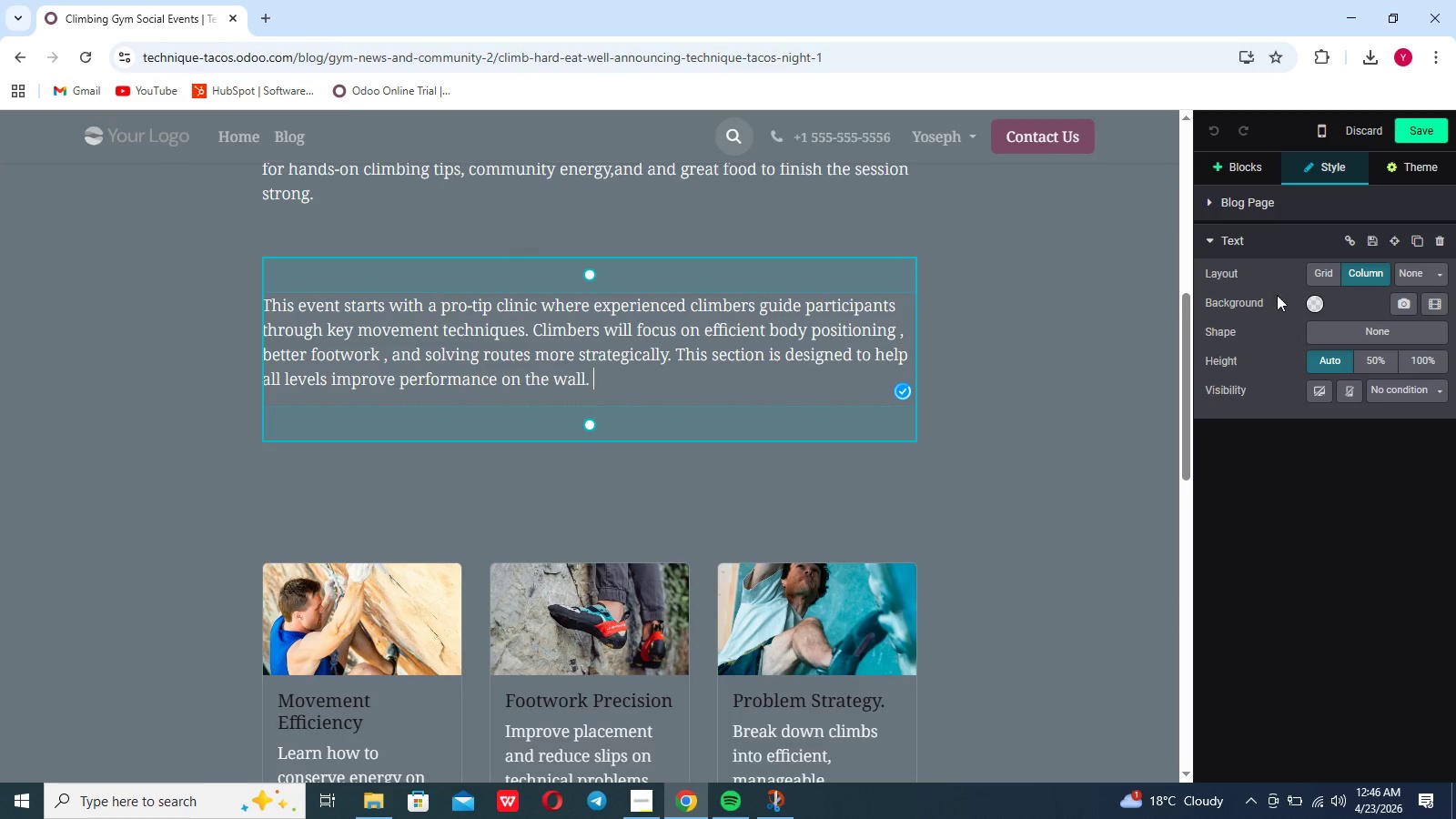 
left_click([1200, 432])
 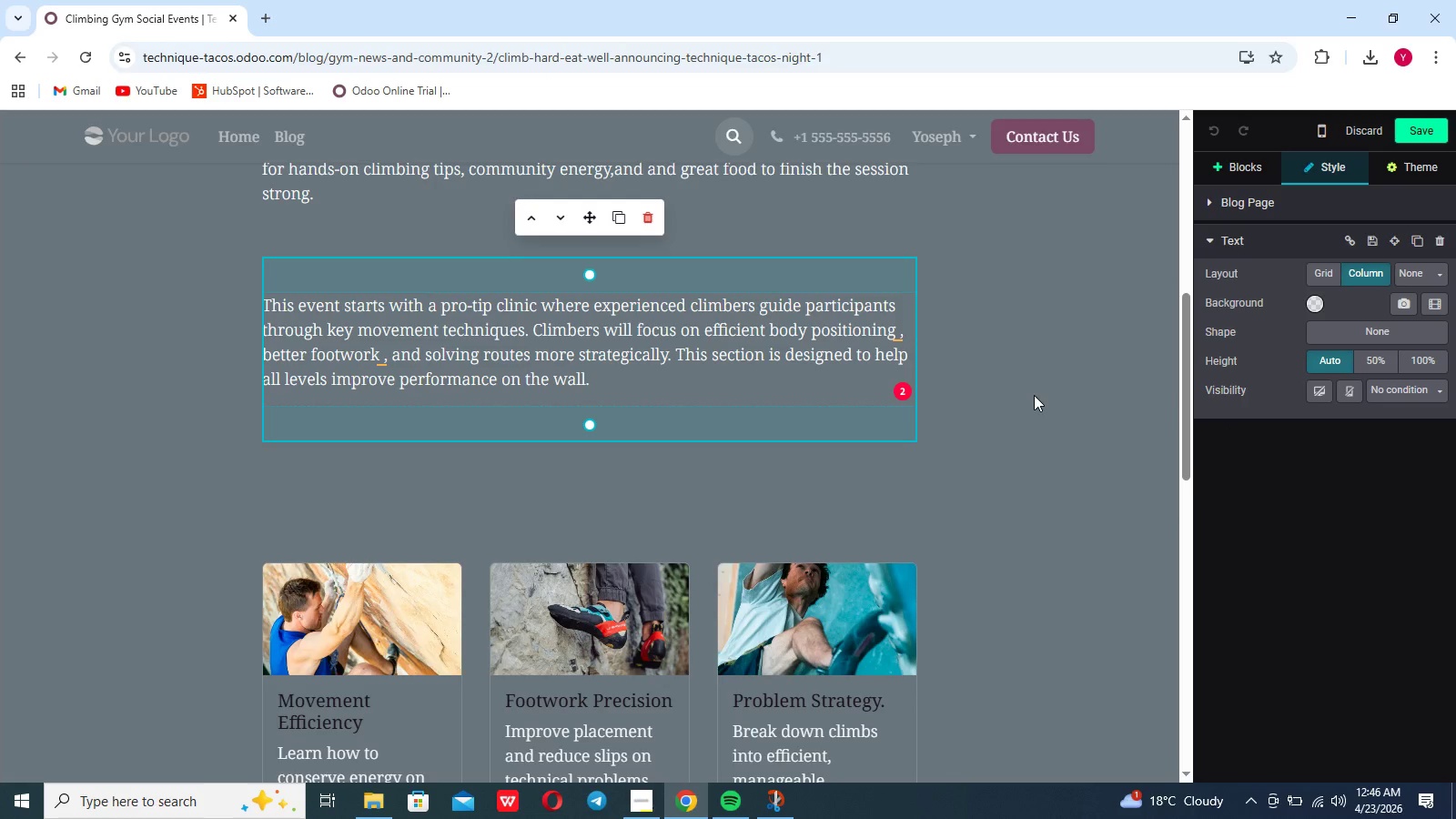 
left_click([1034, 395])
 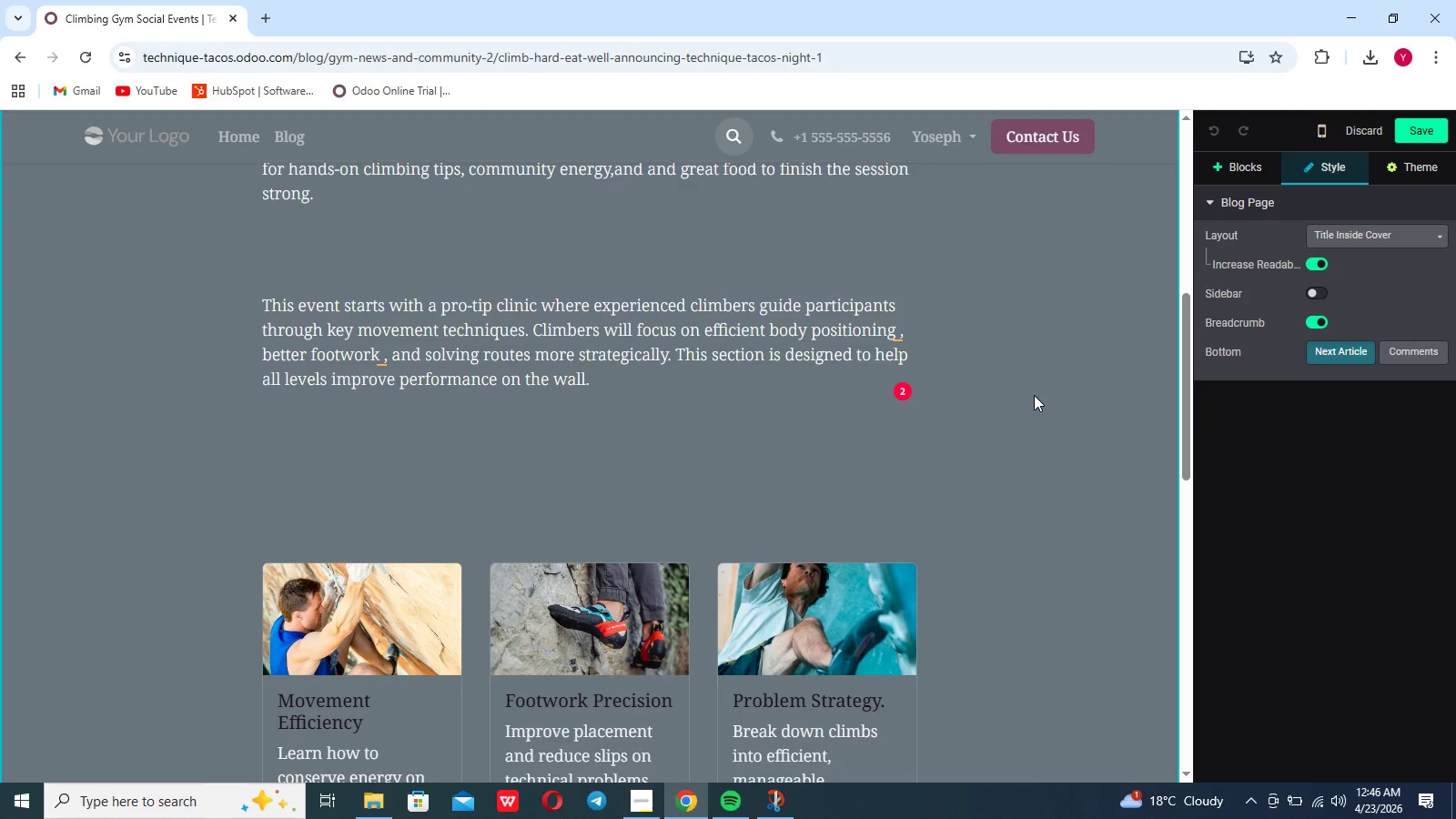 
scroll: coordinate [1034, 395], scroll_direction: up, amount: 22.0
 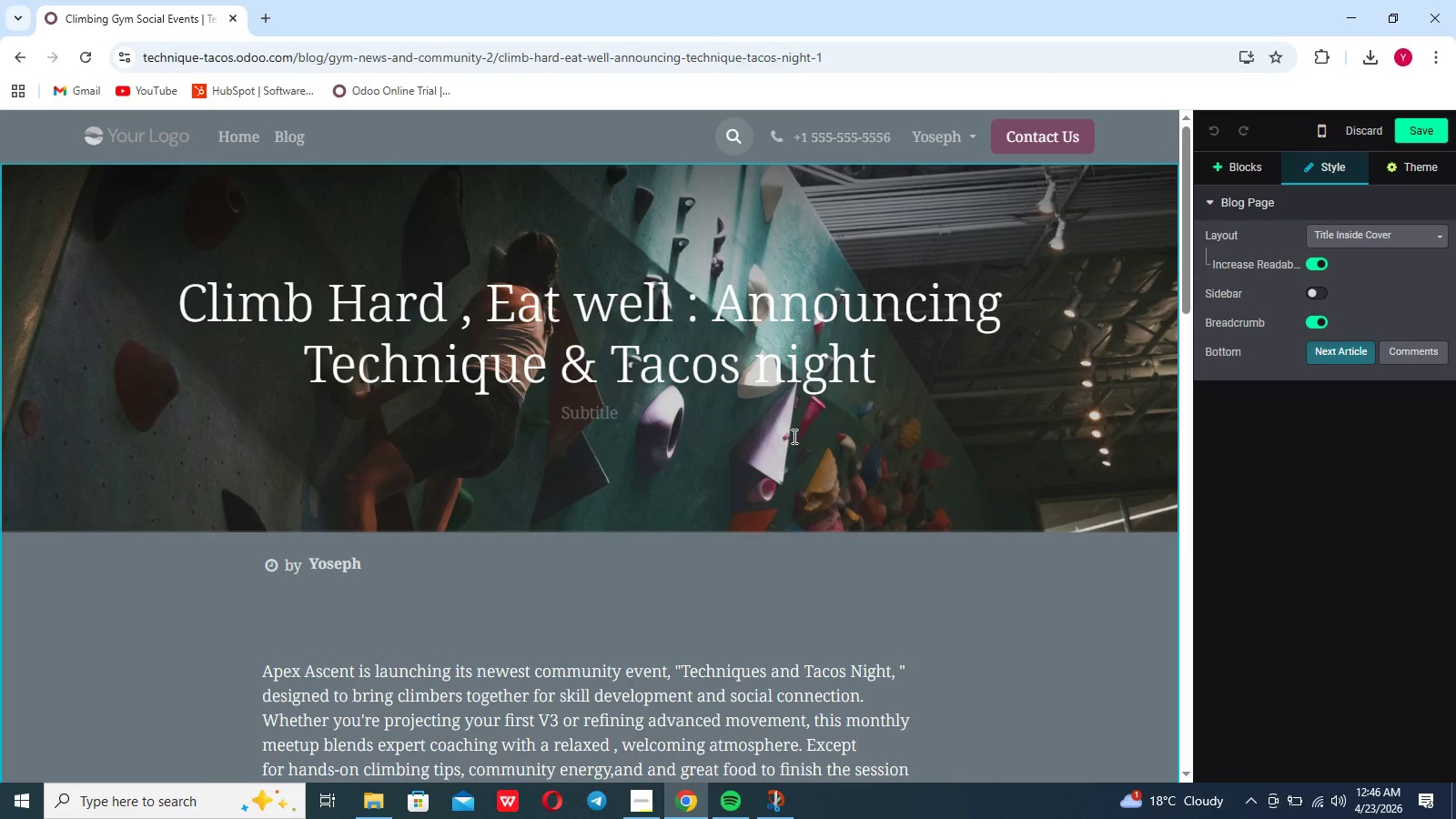 
left_click([793, 436])
 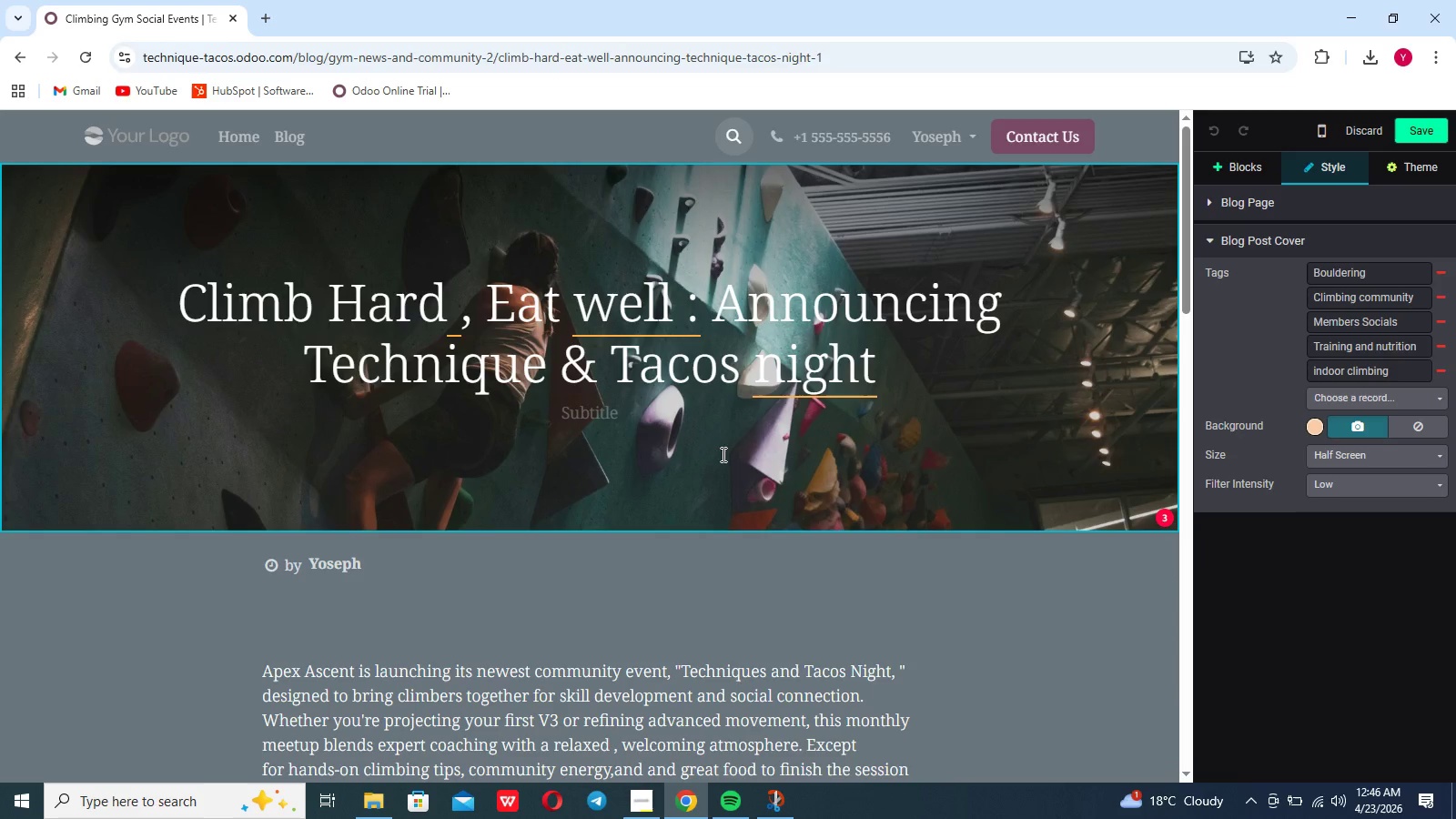 
wait(14.97)
 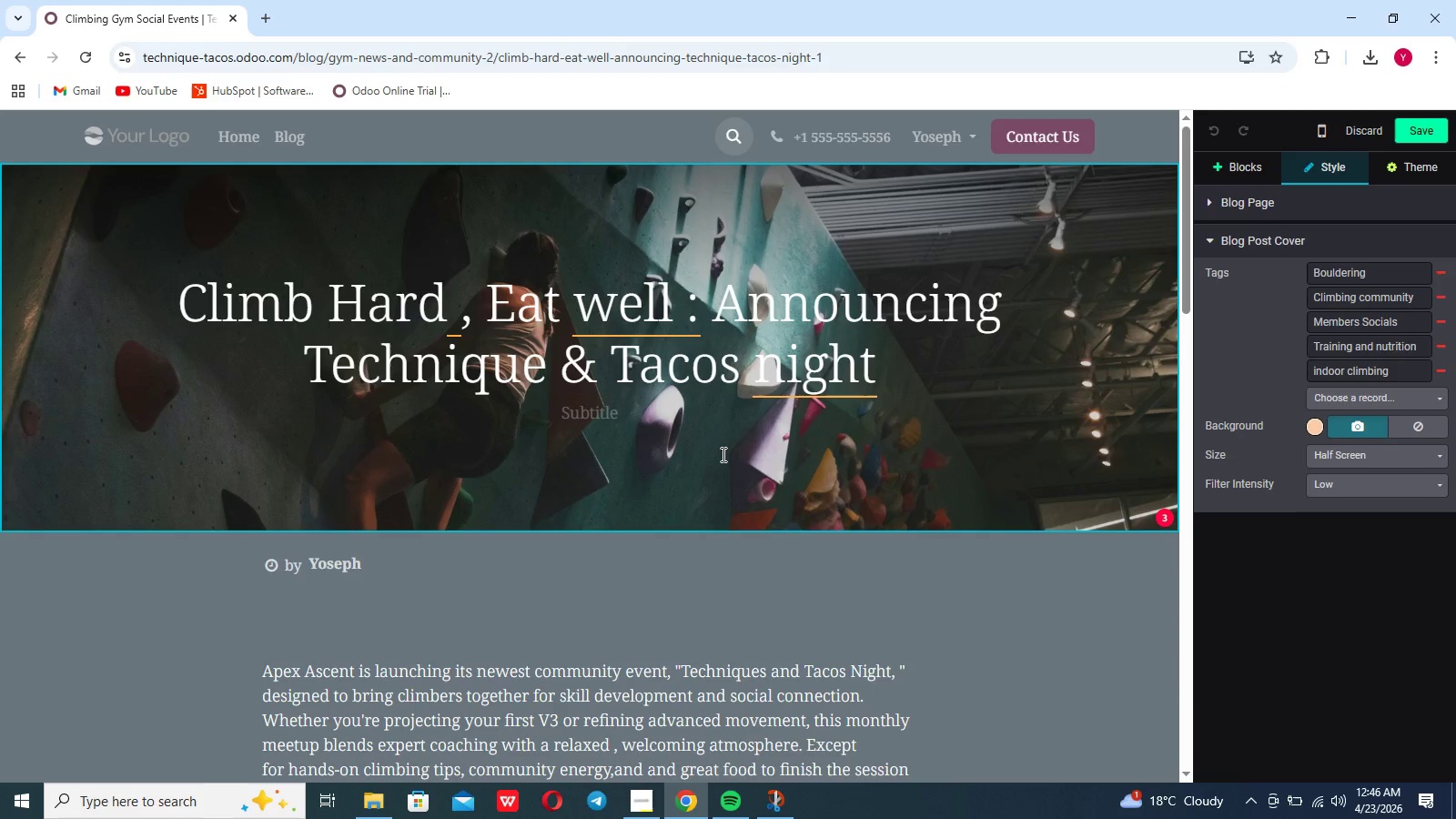 
left_click([828, 567])
 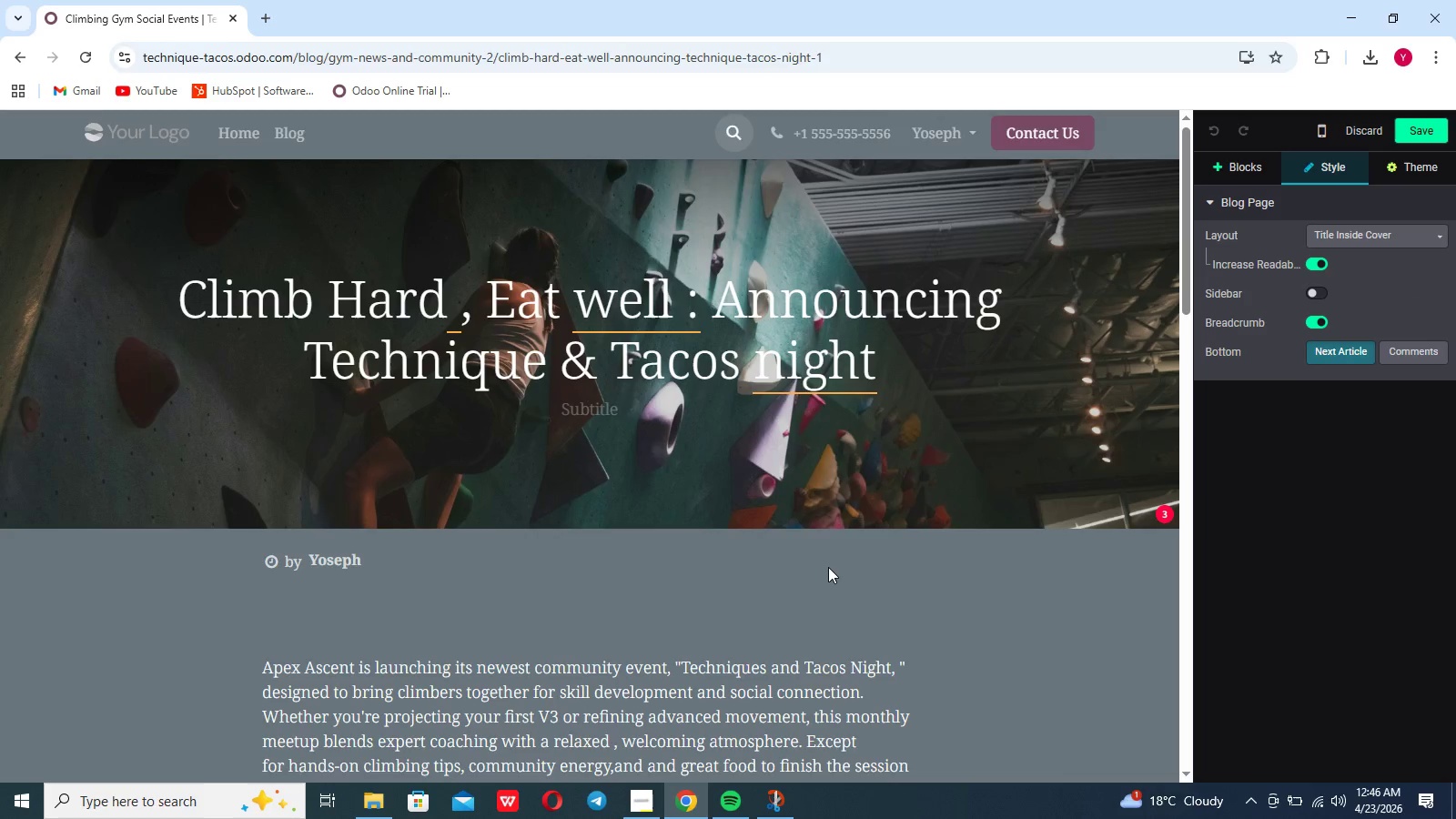 
scroll: coordinate [828, 567], scroll_direction: down, amount: 38.0
 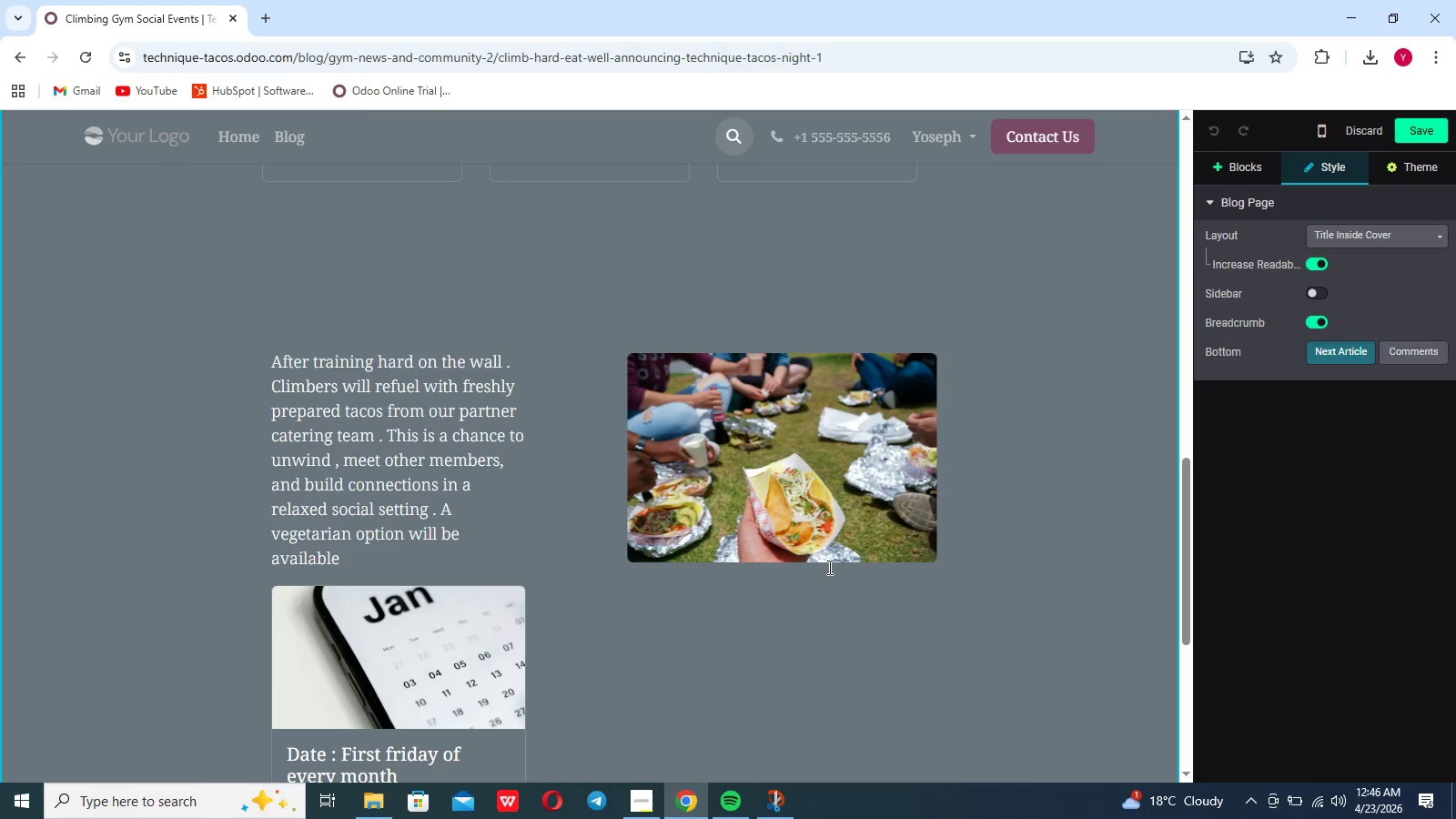 
wait(10.0)
 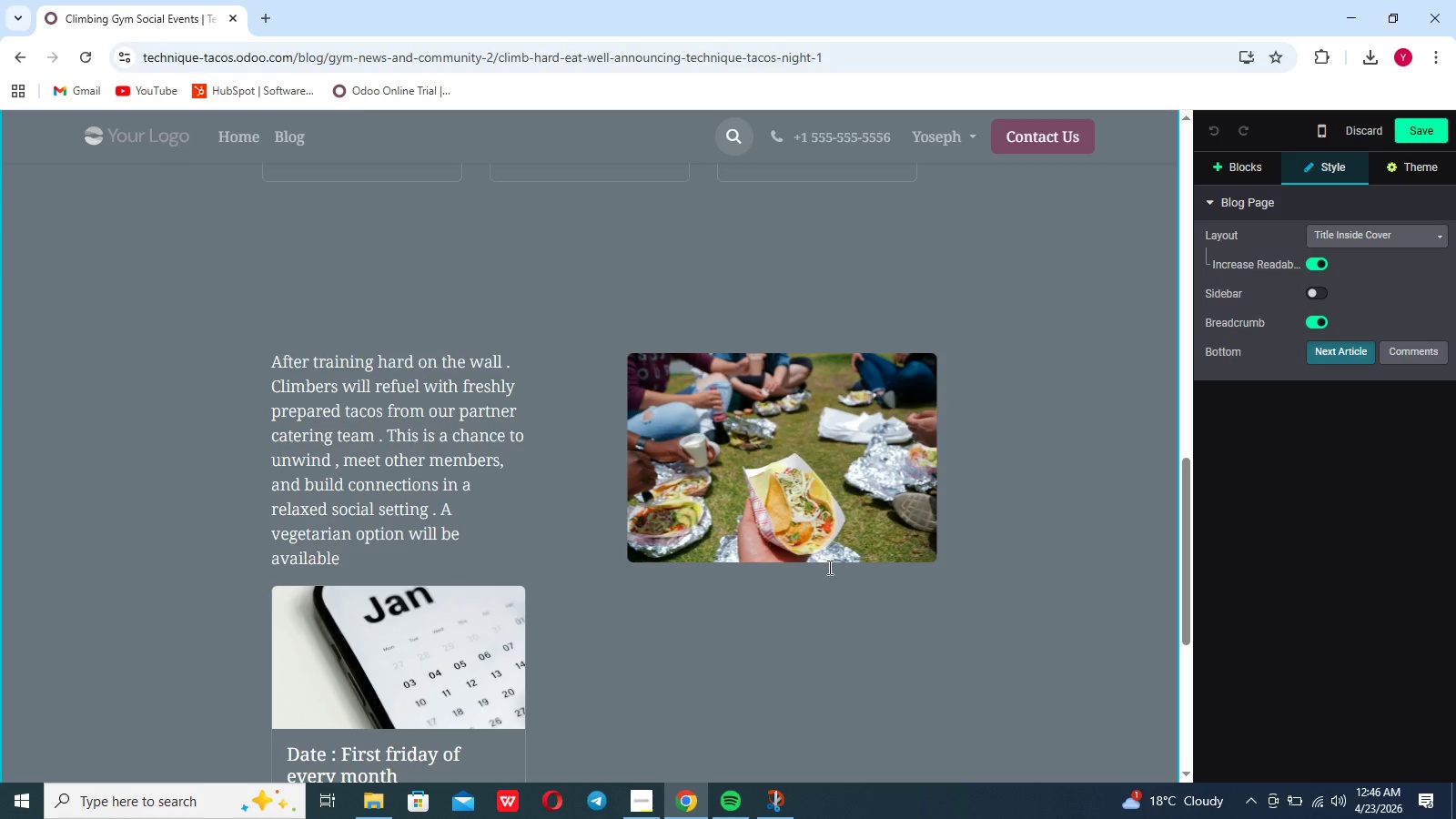 
left_click([743, 680])
 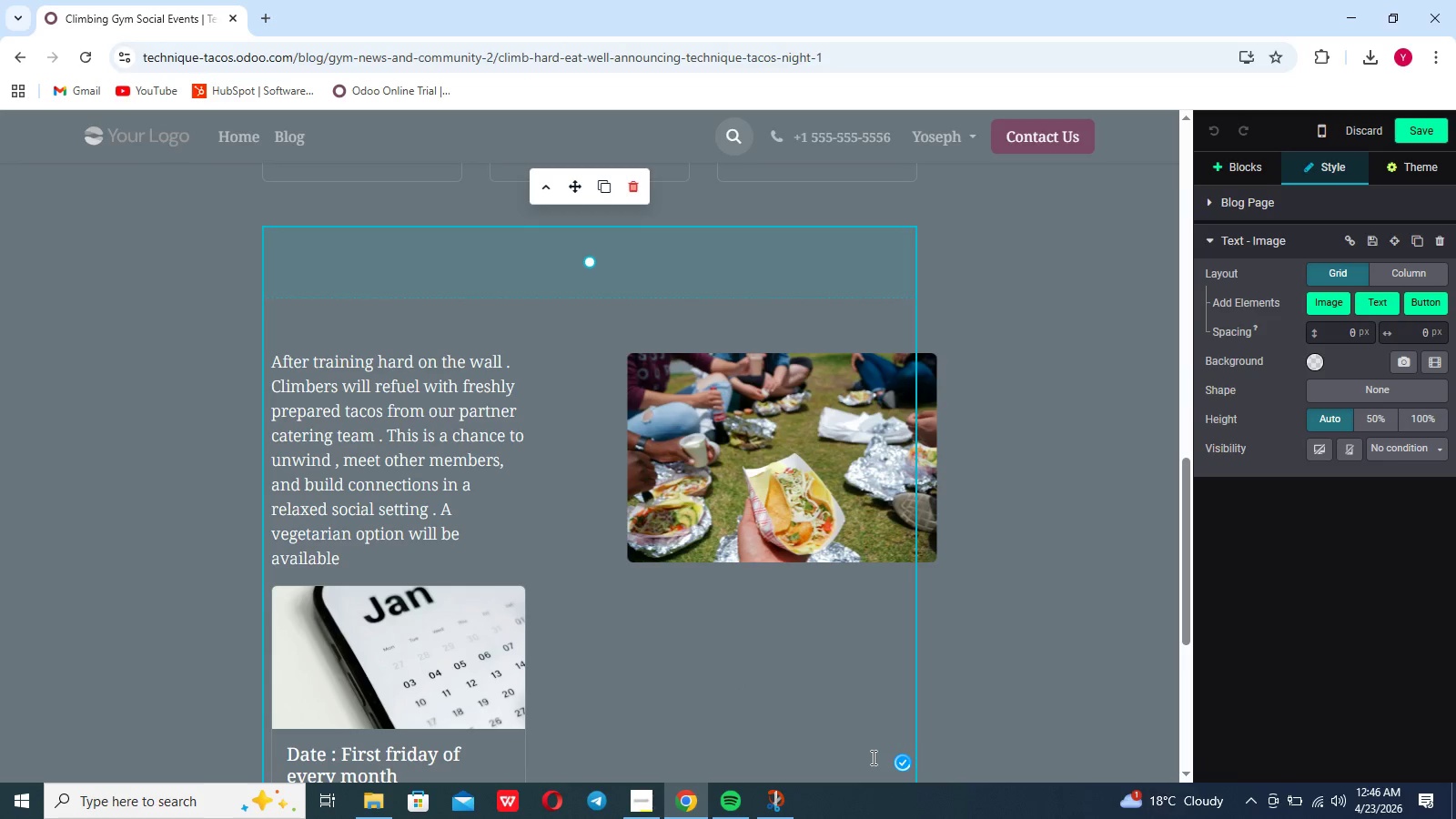 
left_click([979, 690])
 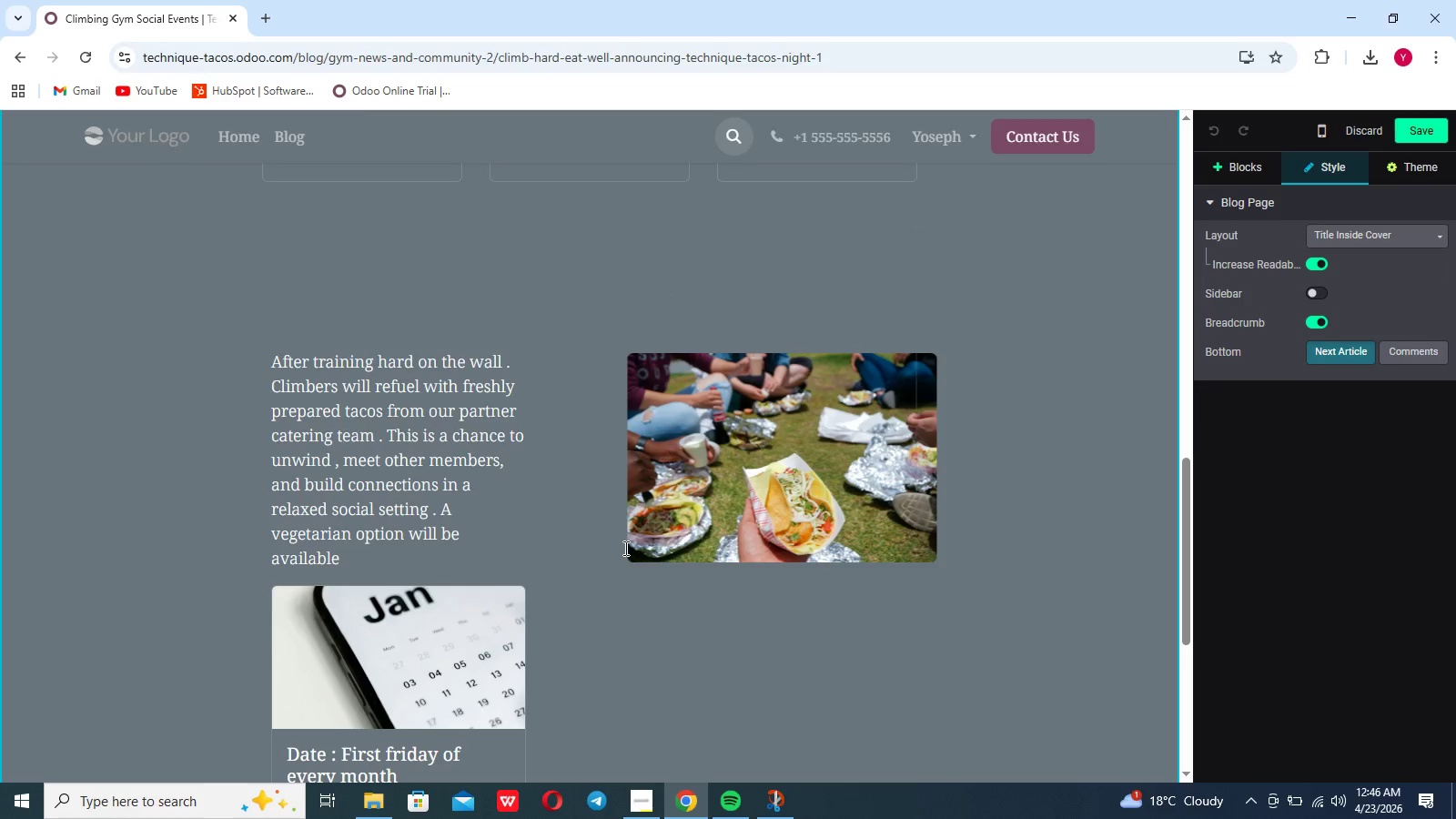 
left_click([473, 551])
 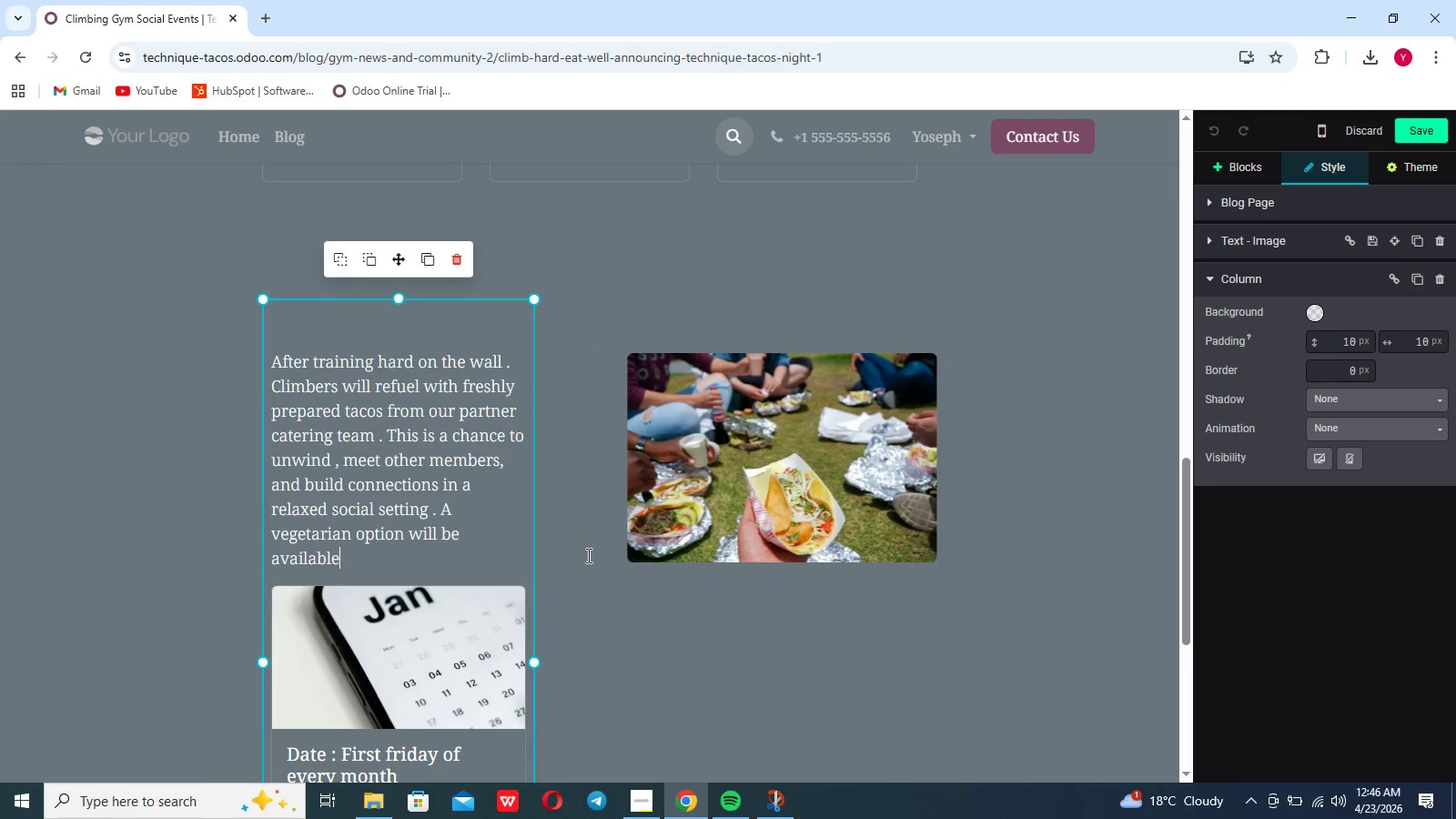 
left_click([587, 555])
 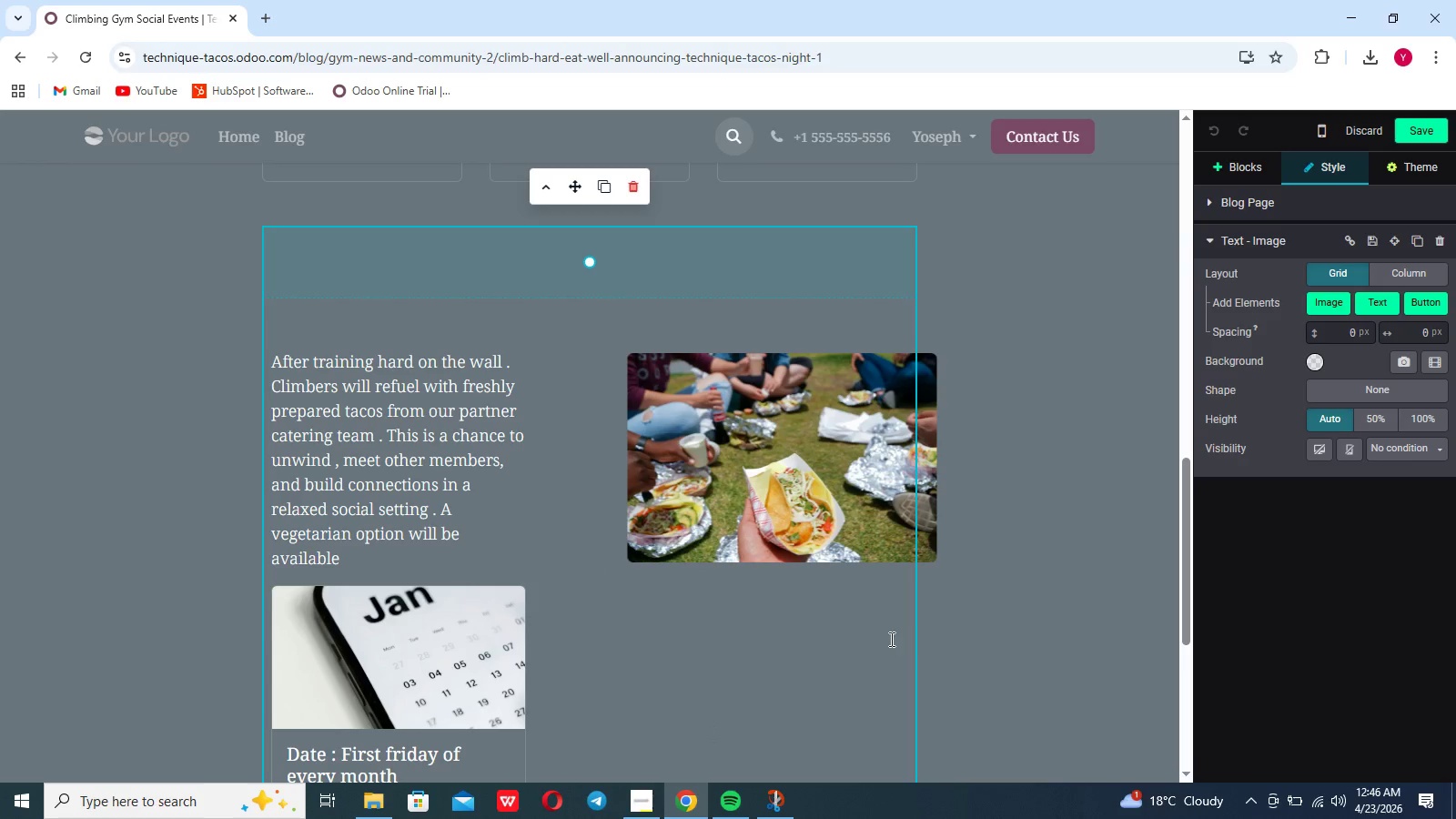 
left_click([1026, 686])
 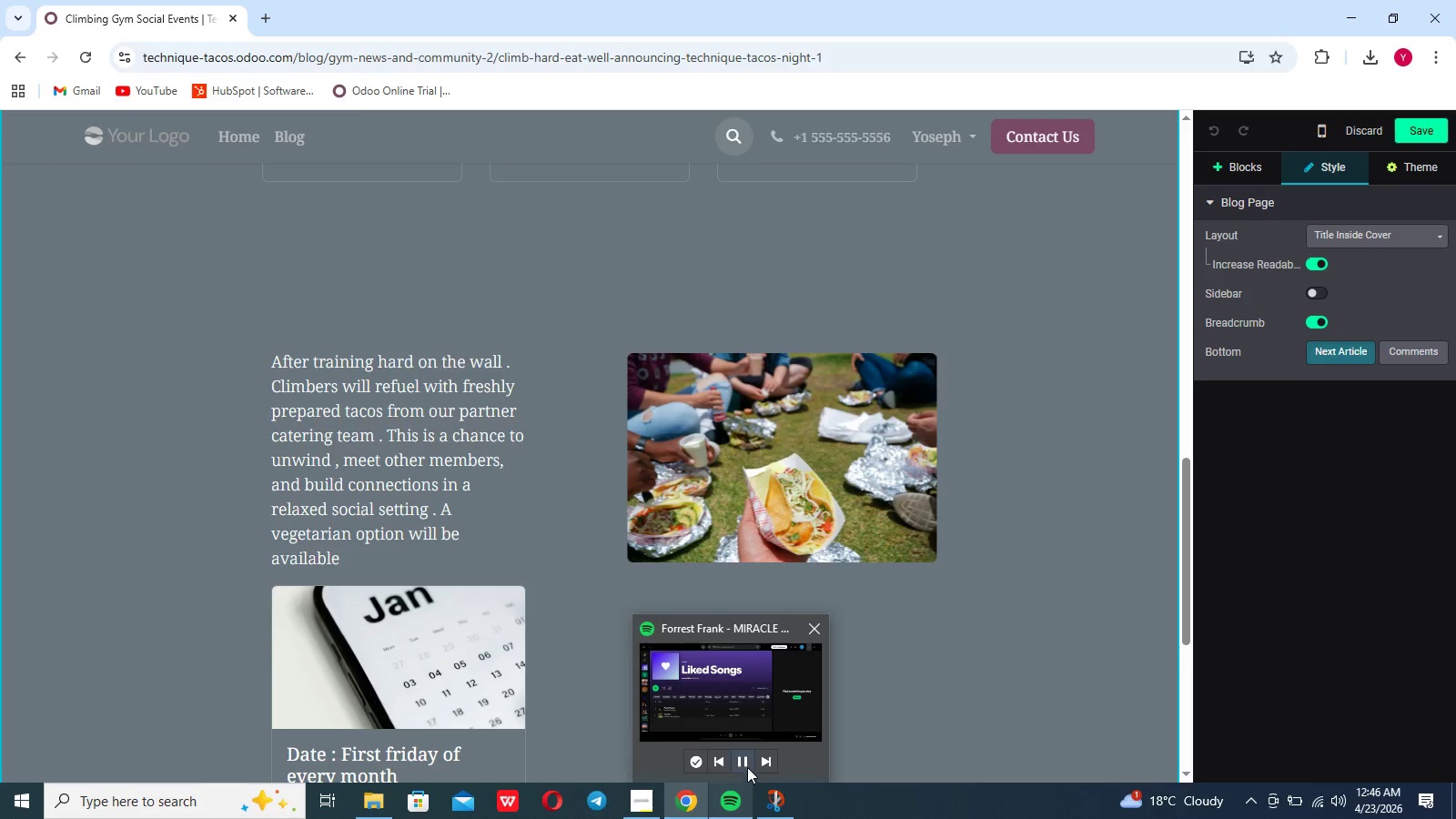 
left_click([743, 762])
 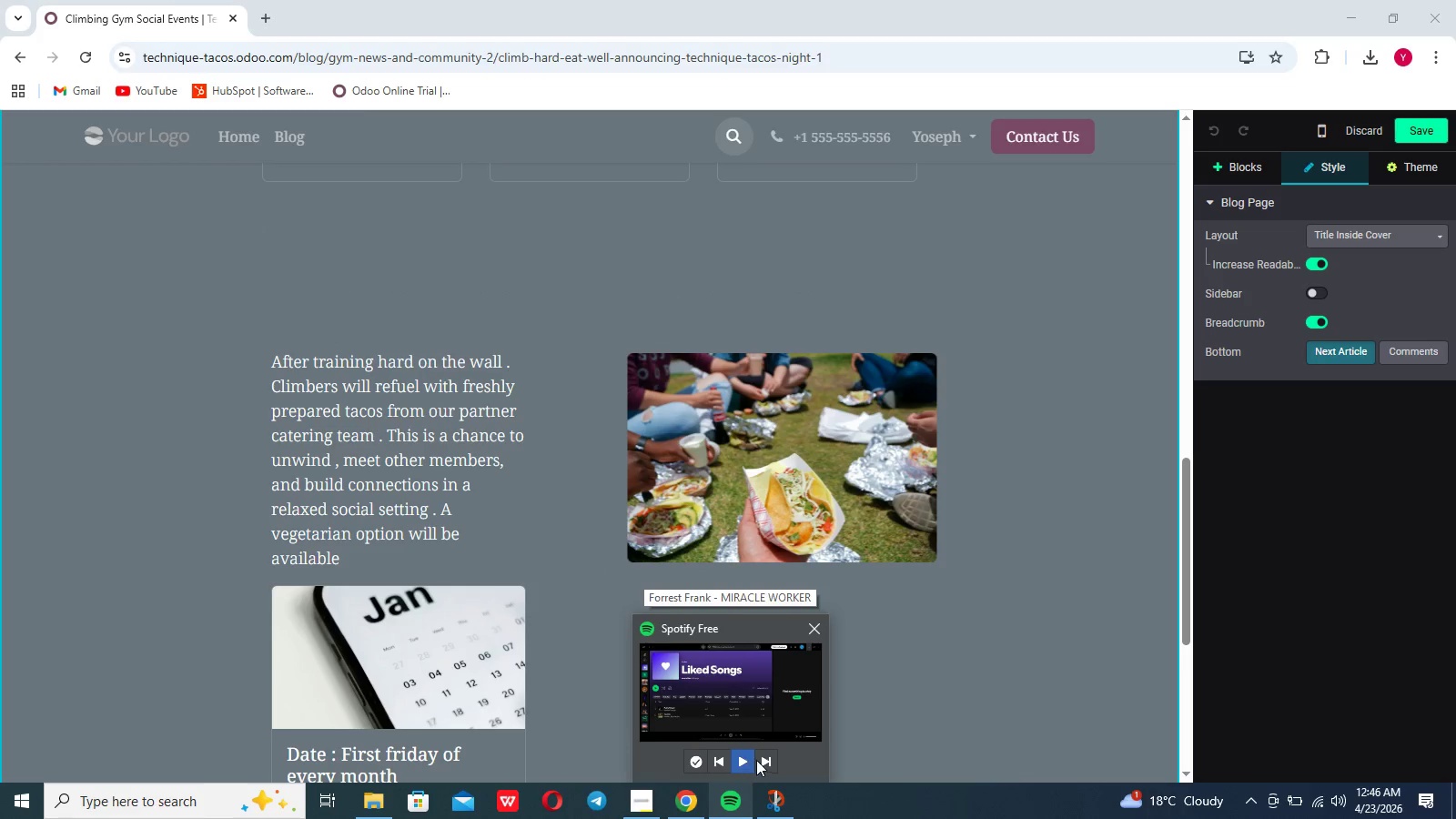 
left_click([760, 760])
 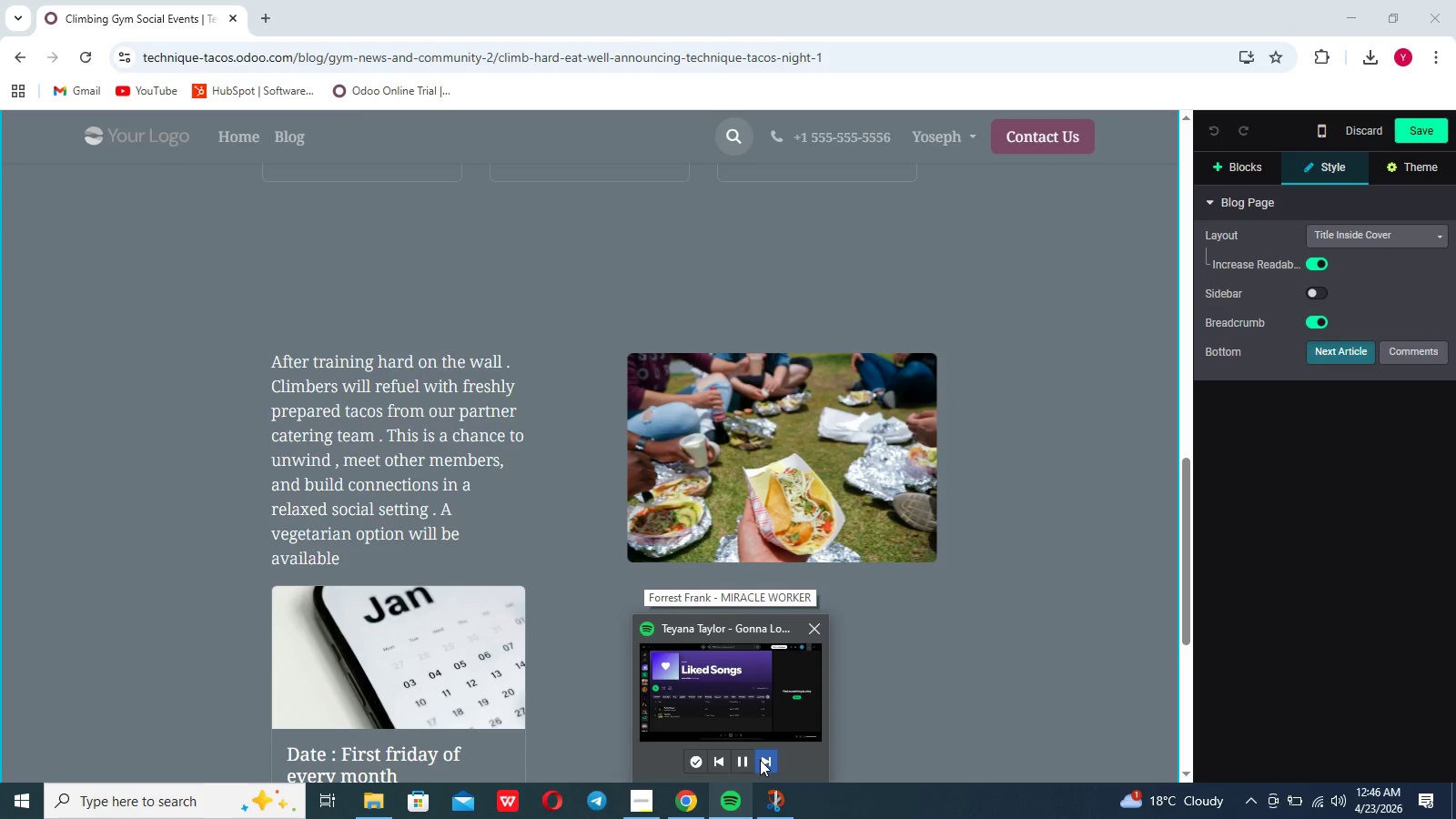 
left_click([760, 760])
 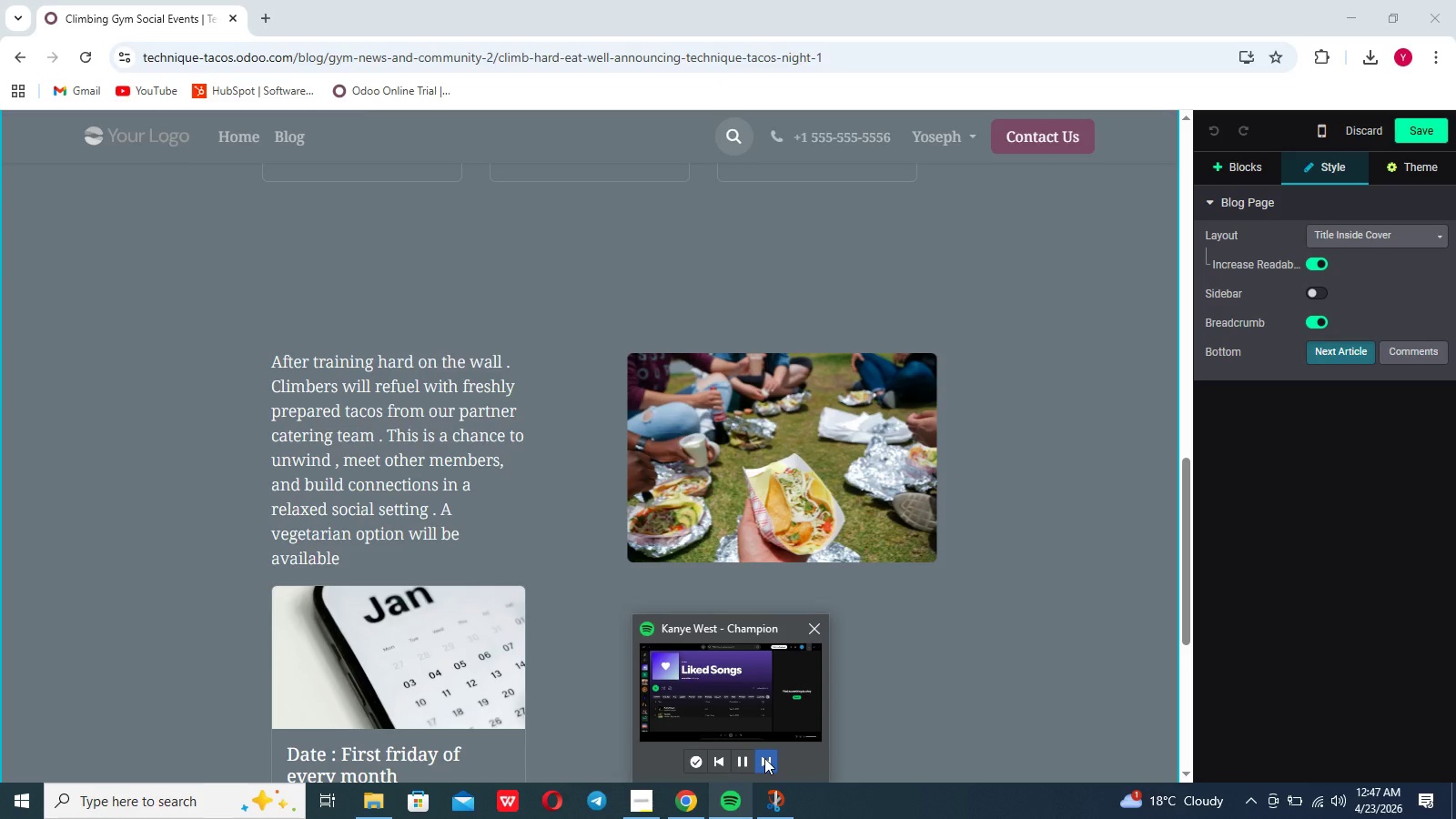 
left_click([764, 758])
 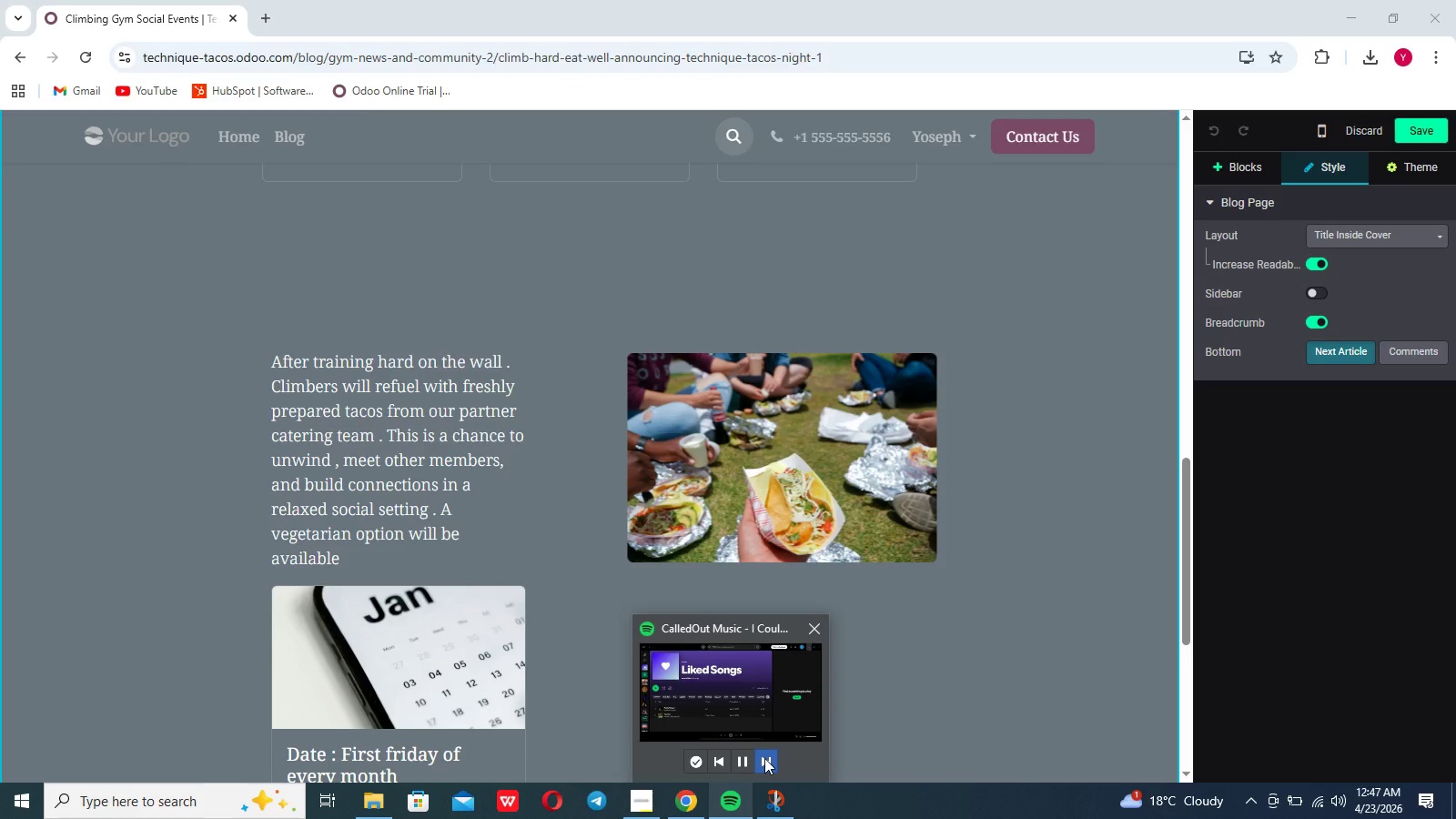 
left_click([764, 758])
 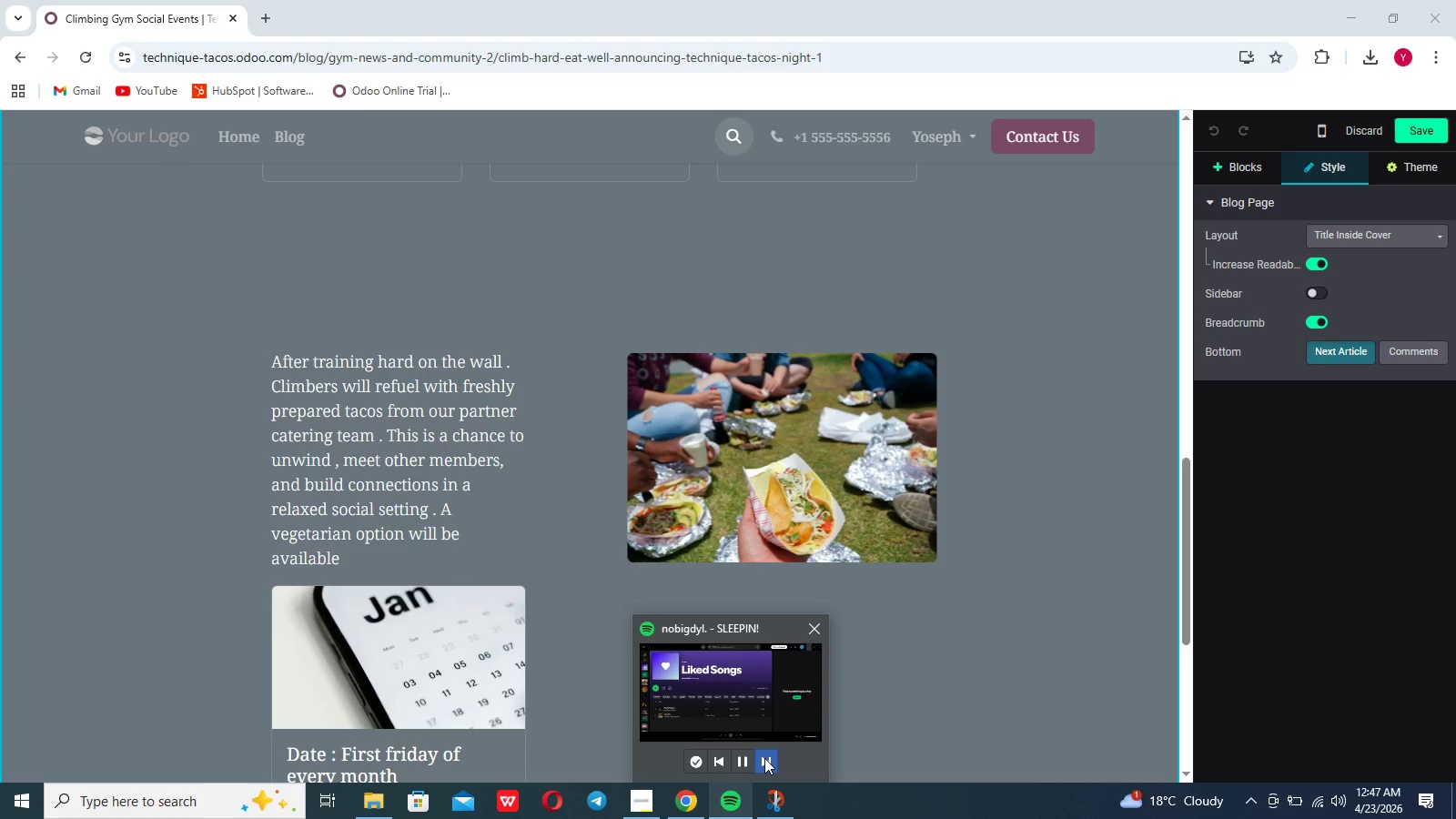 
left_click([764, 758])
 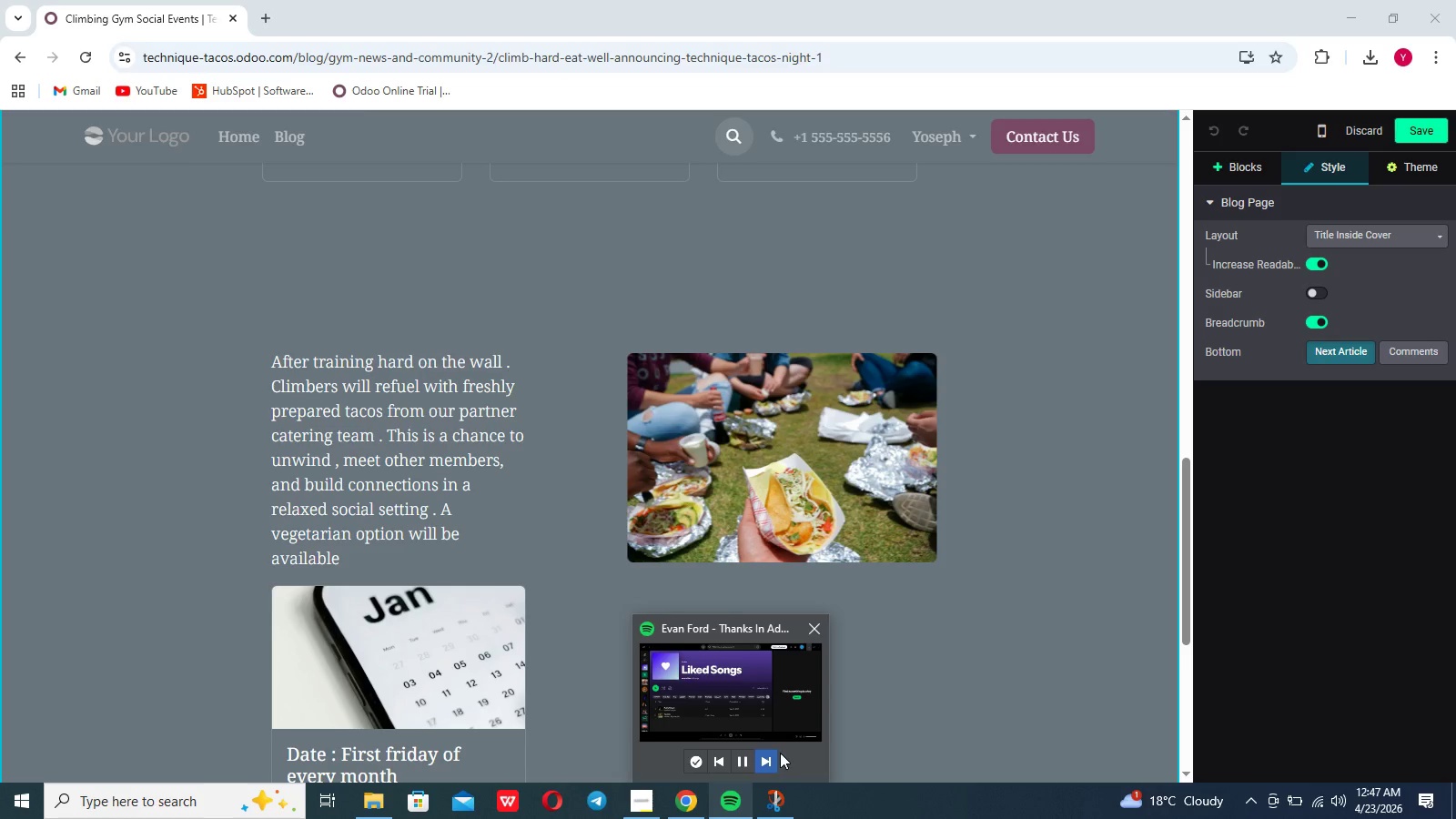 
left_click([925, 663])
 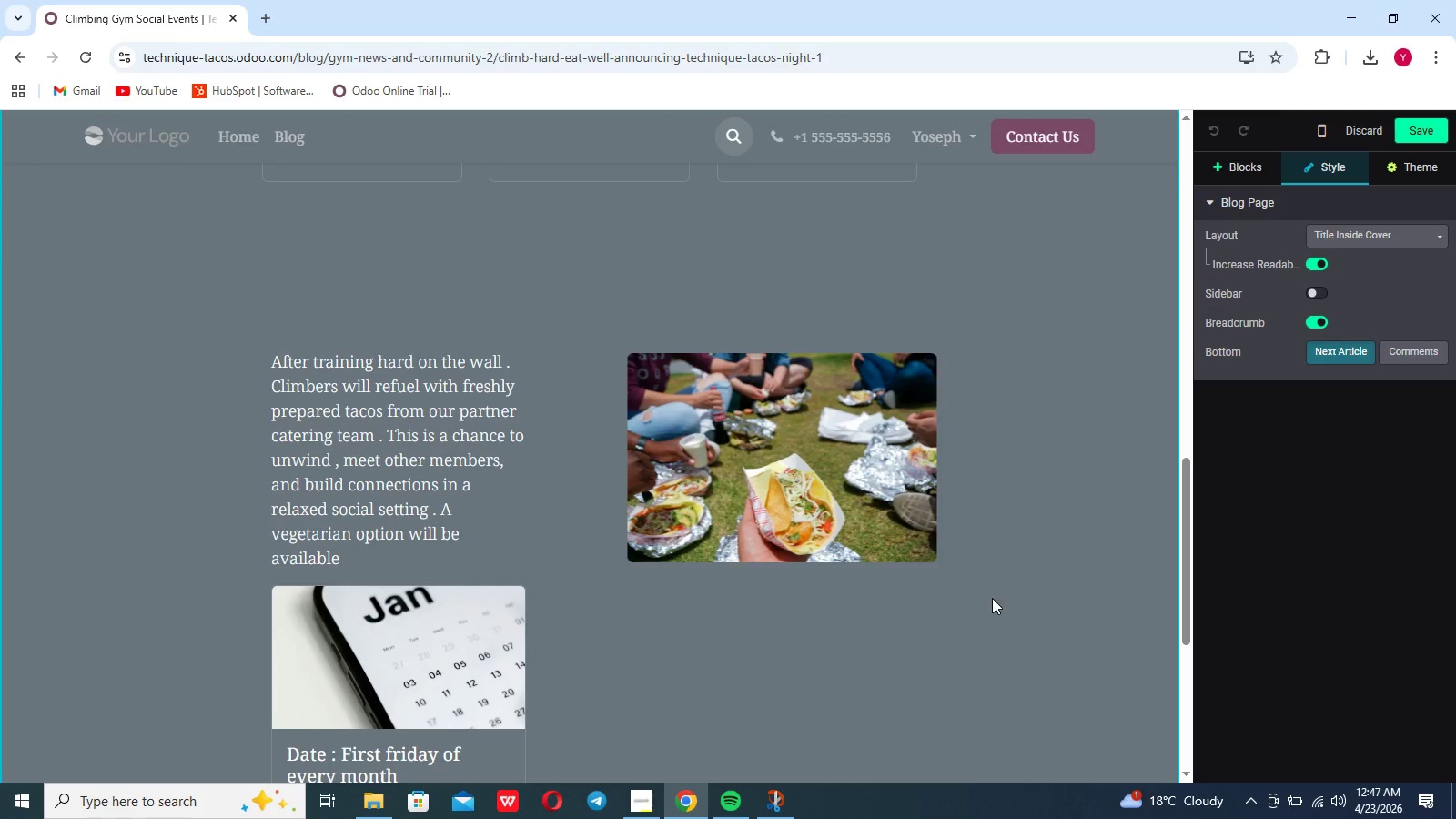 
scroll: coordinate [992, 598], scroll_direction: up, amount: 37.0
 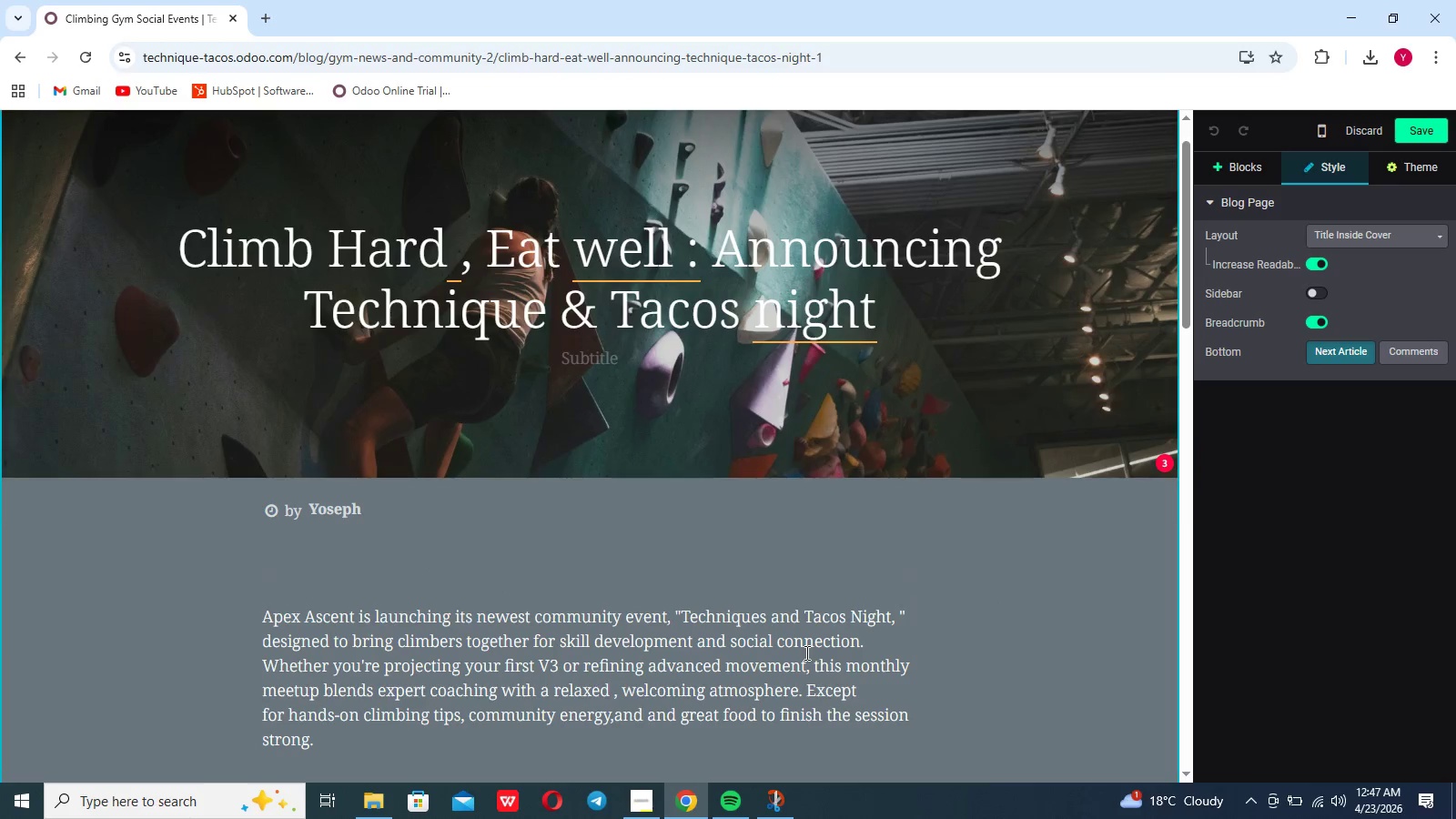 
left_click([805, 652])
 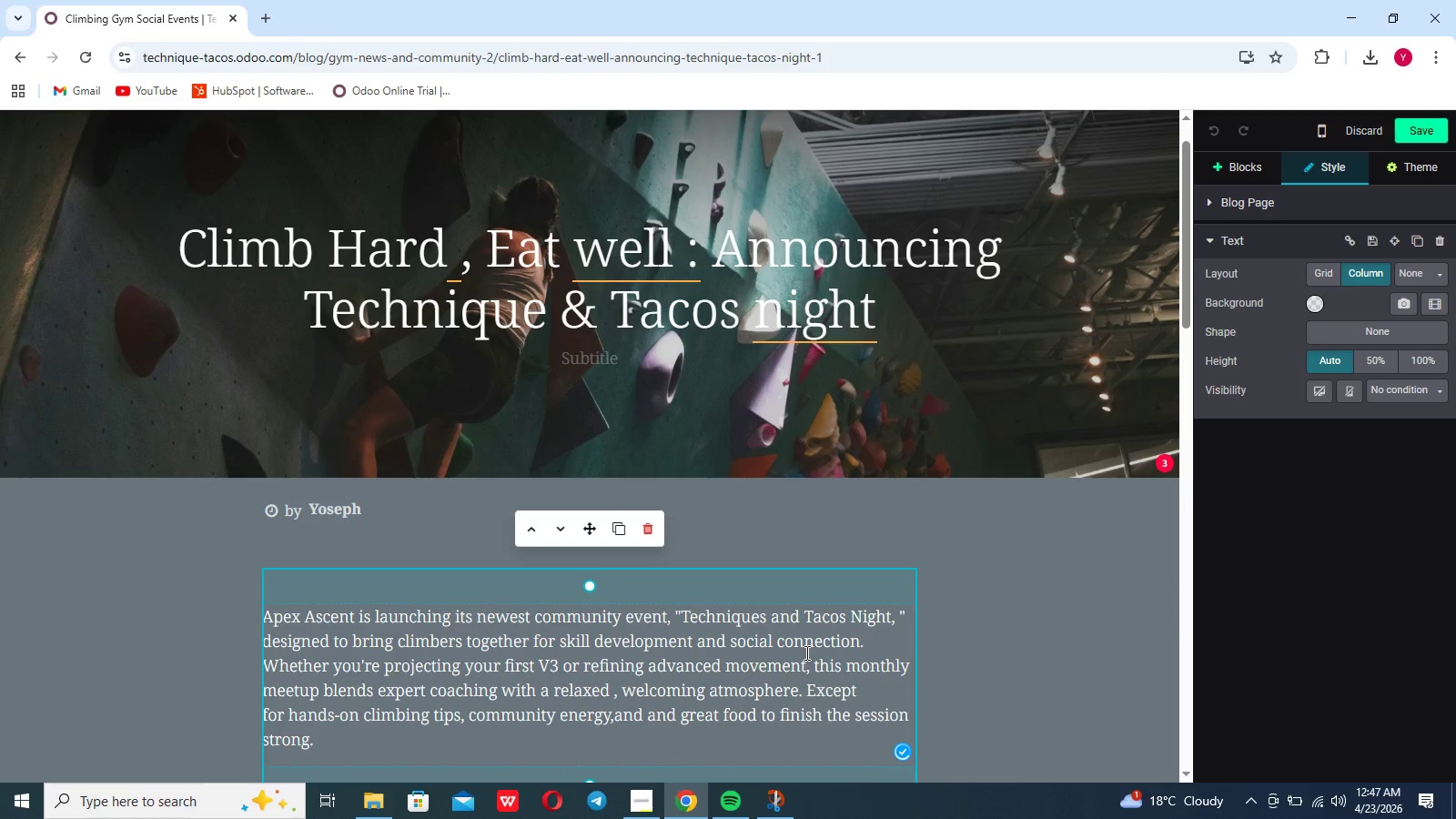 
scroll: coordinate [805, 652], scroll_direction: down, amount: 3.0
 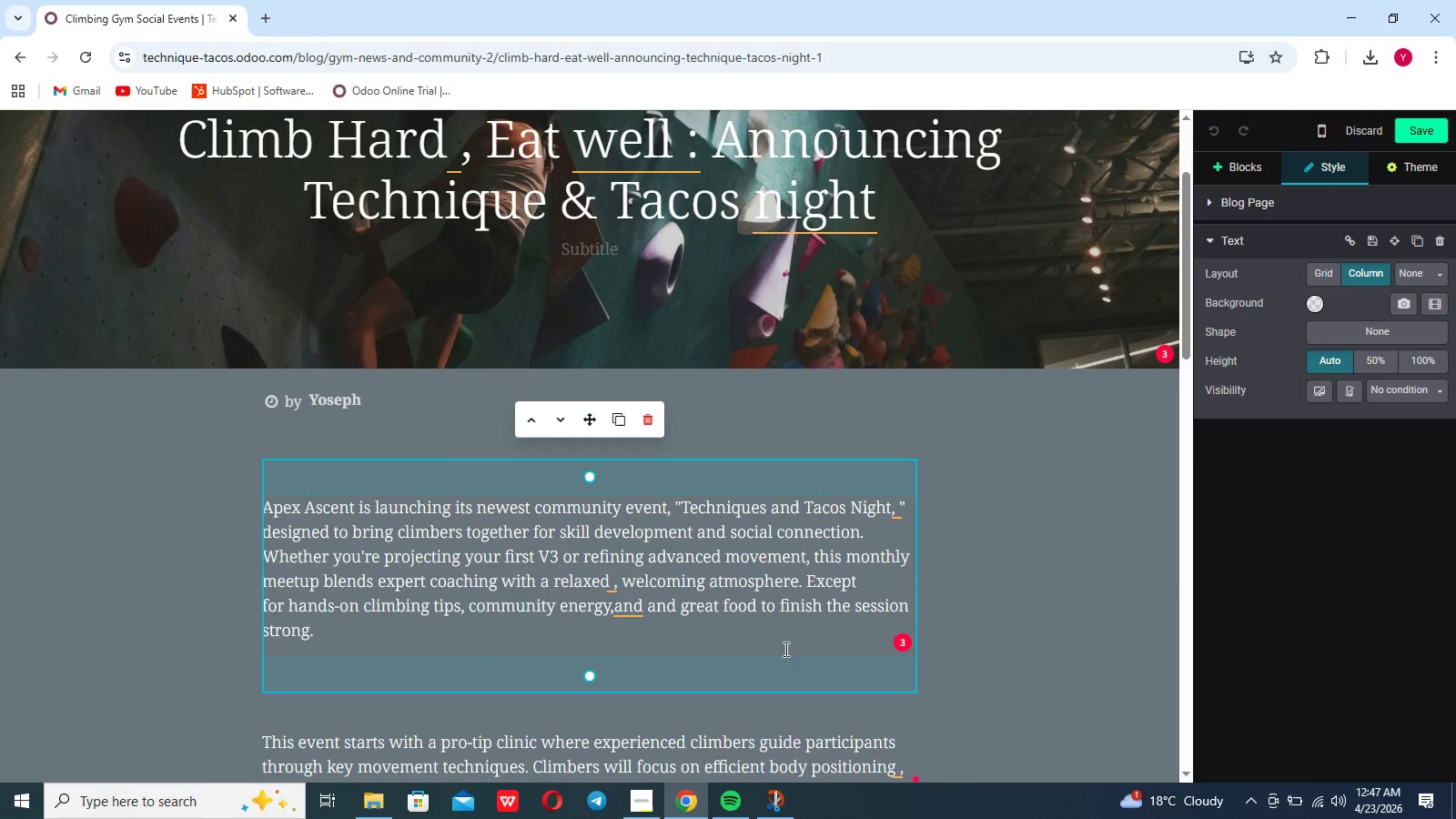 
left_click([861, 630])
 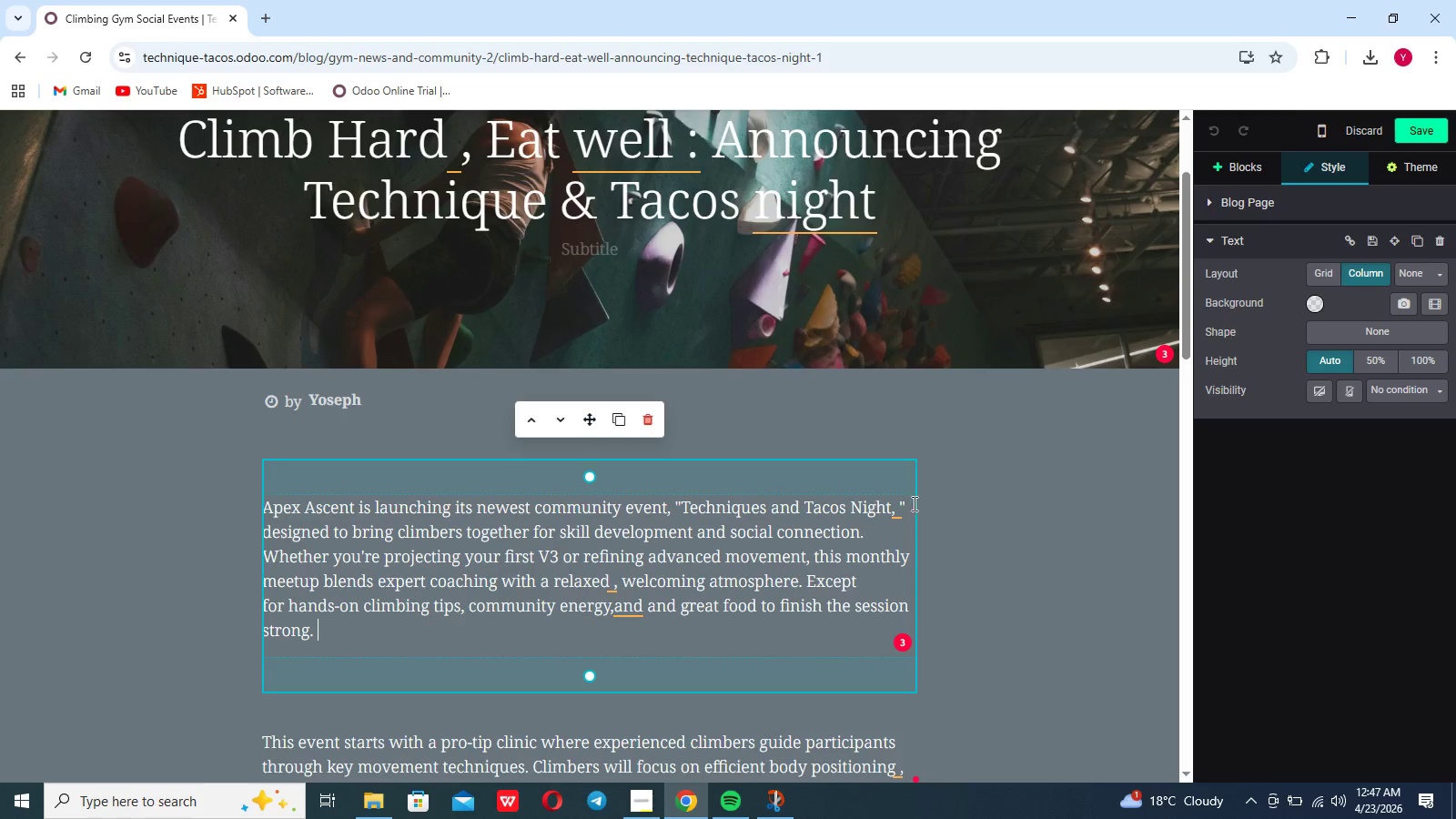 
left_click([903, 512])
 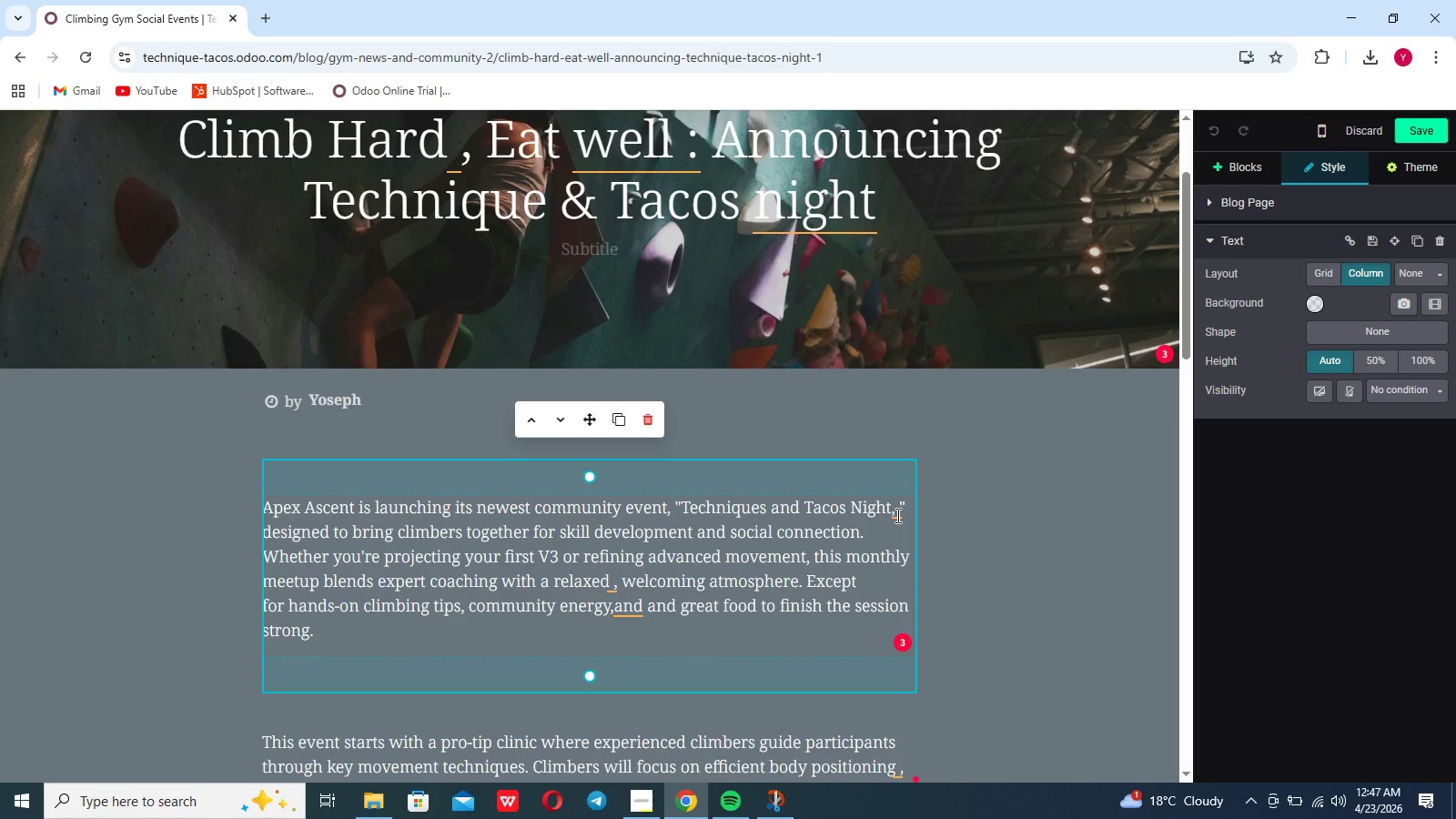 
left_click([896, 515])
 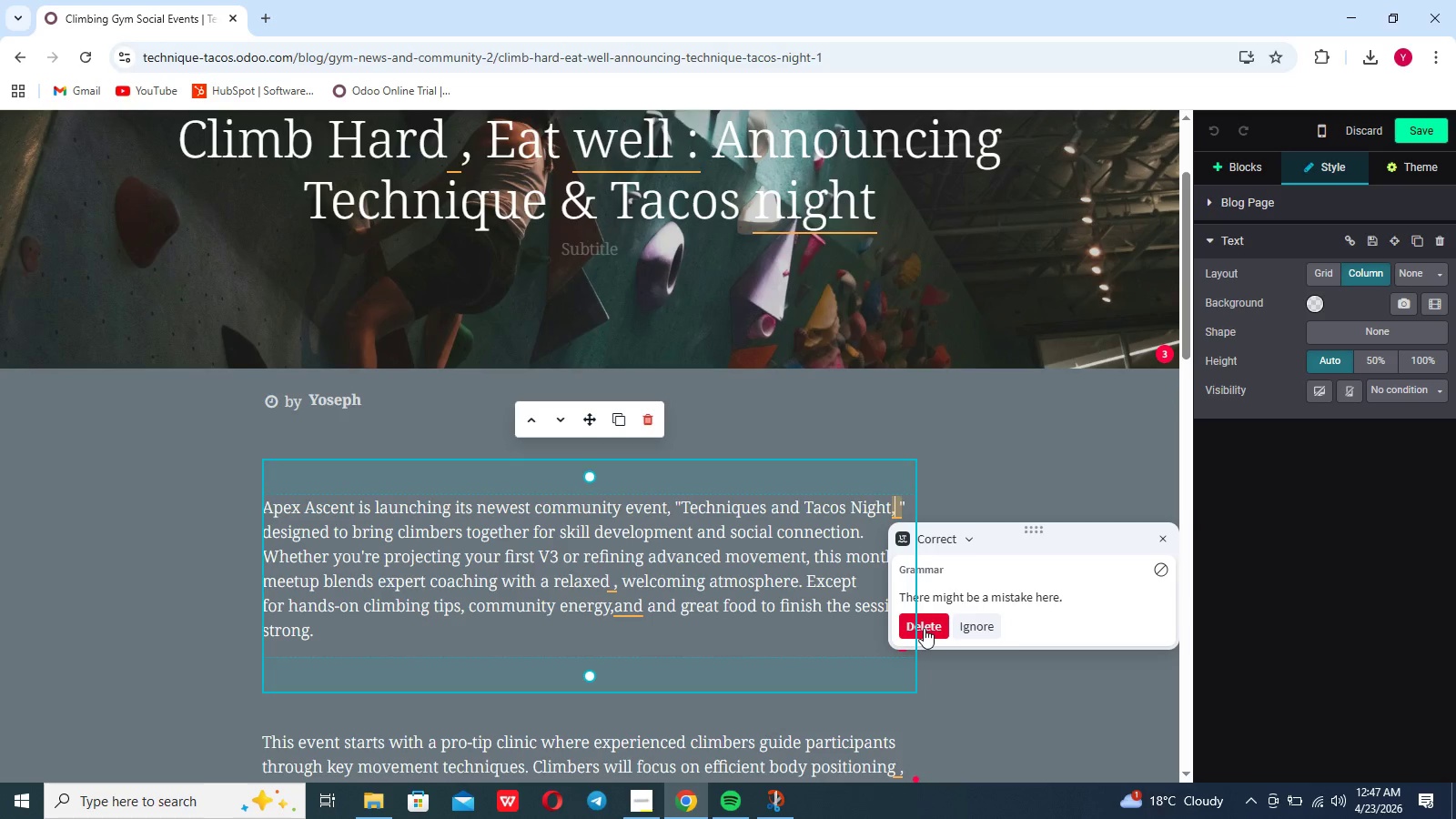 
left_click([868, 549])
 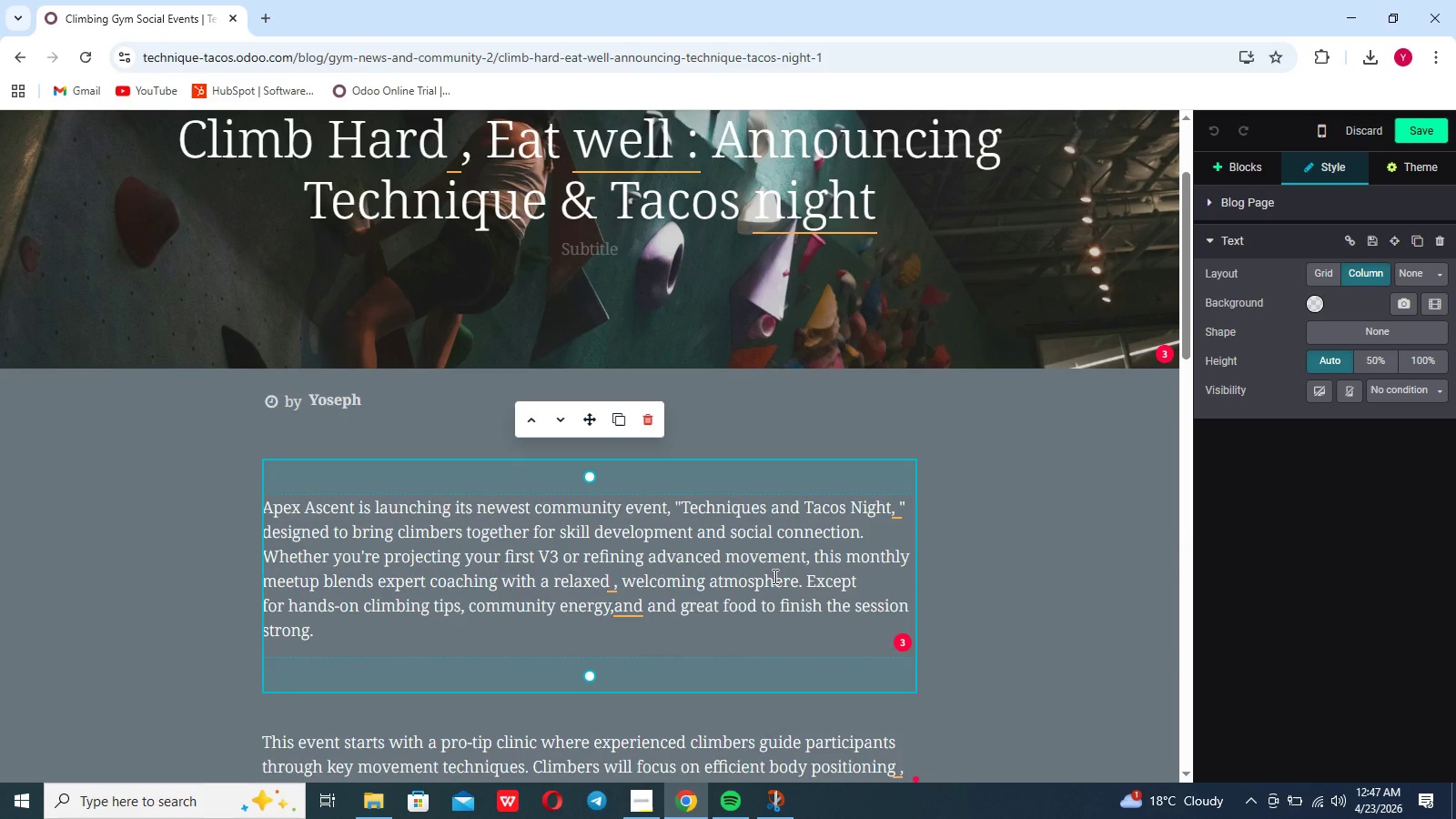 
scroll: coordinate [774, 576], scroll_direction: down, amount: 1.0
 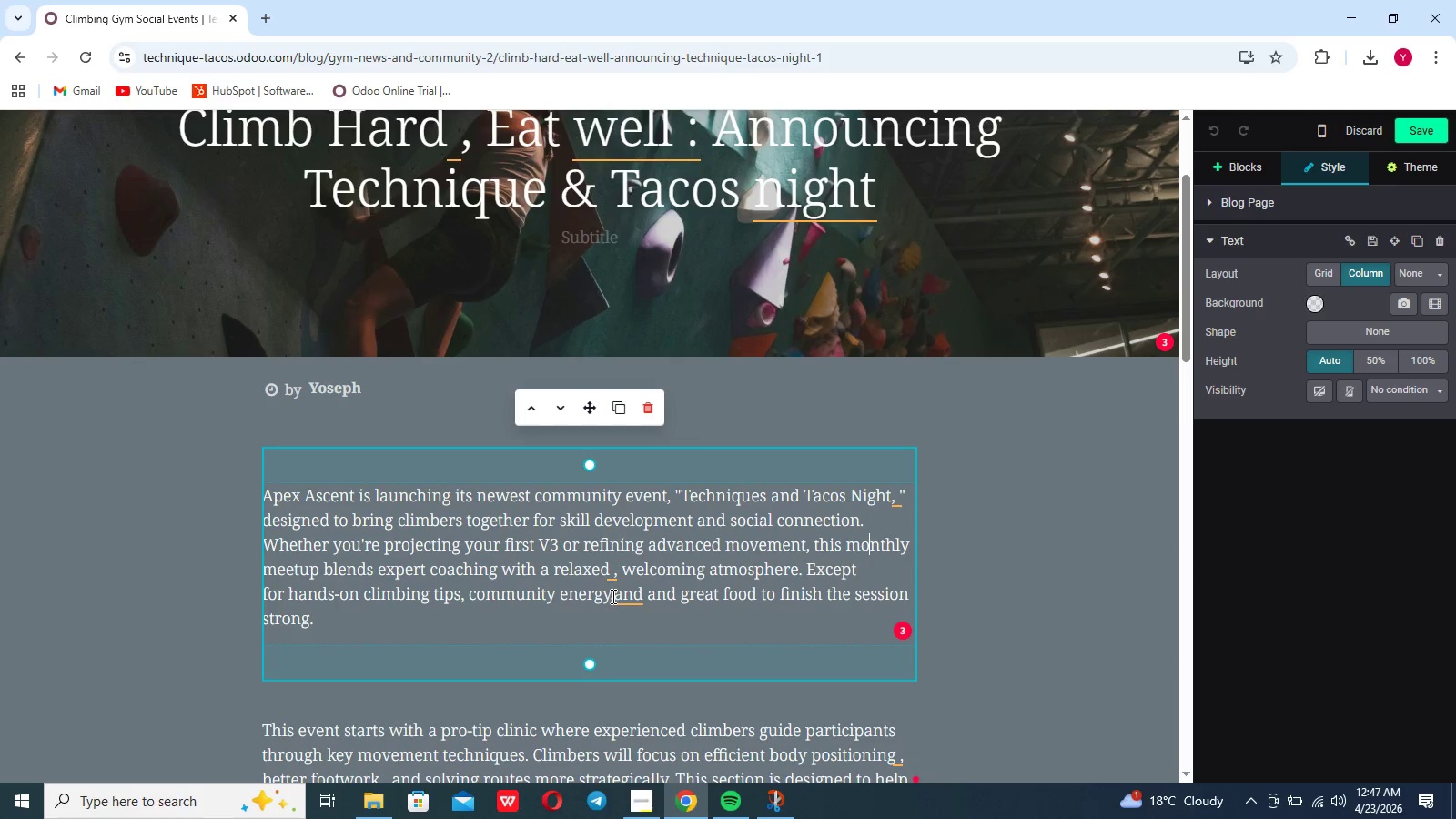 
left_click([612, 596])
 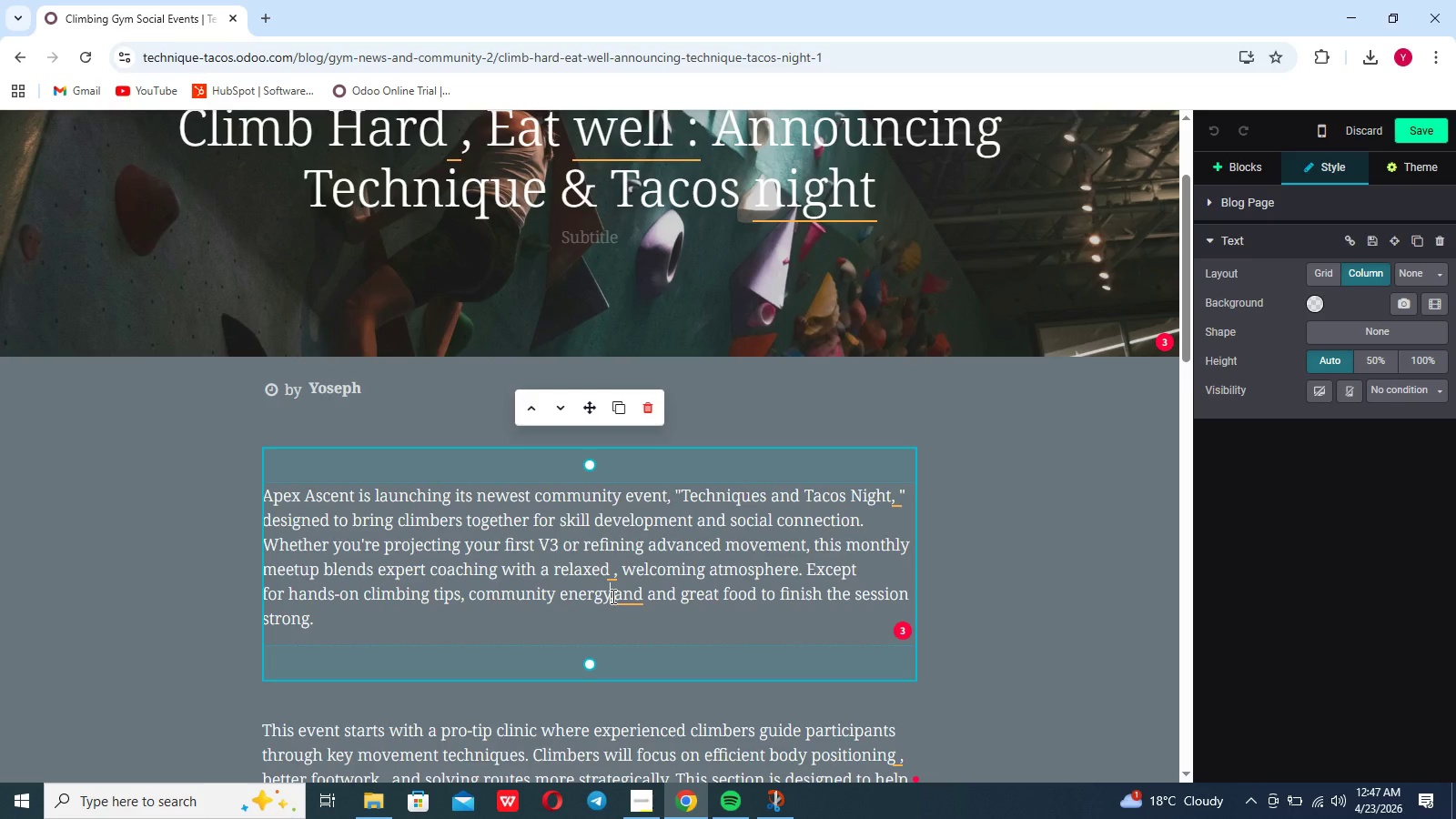 
key(ArrowRight)
 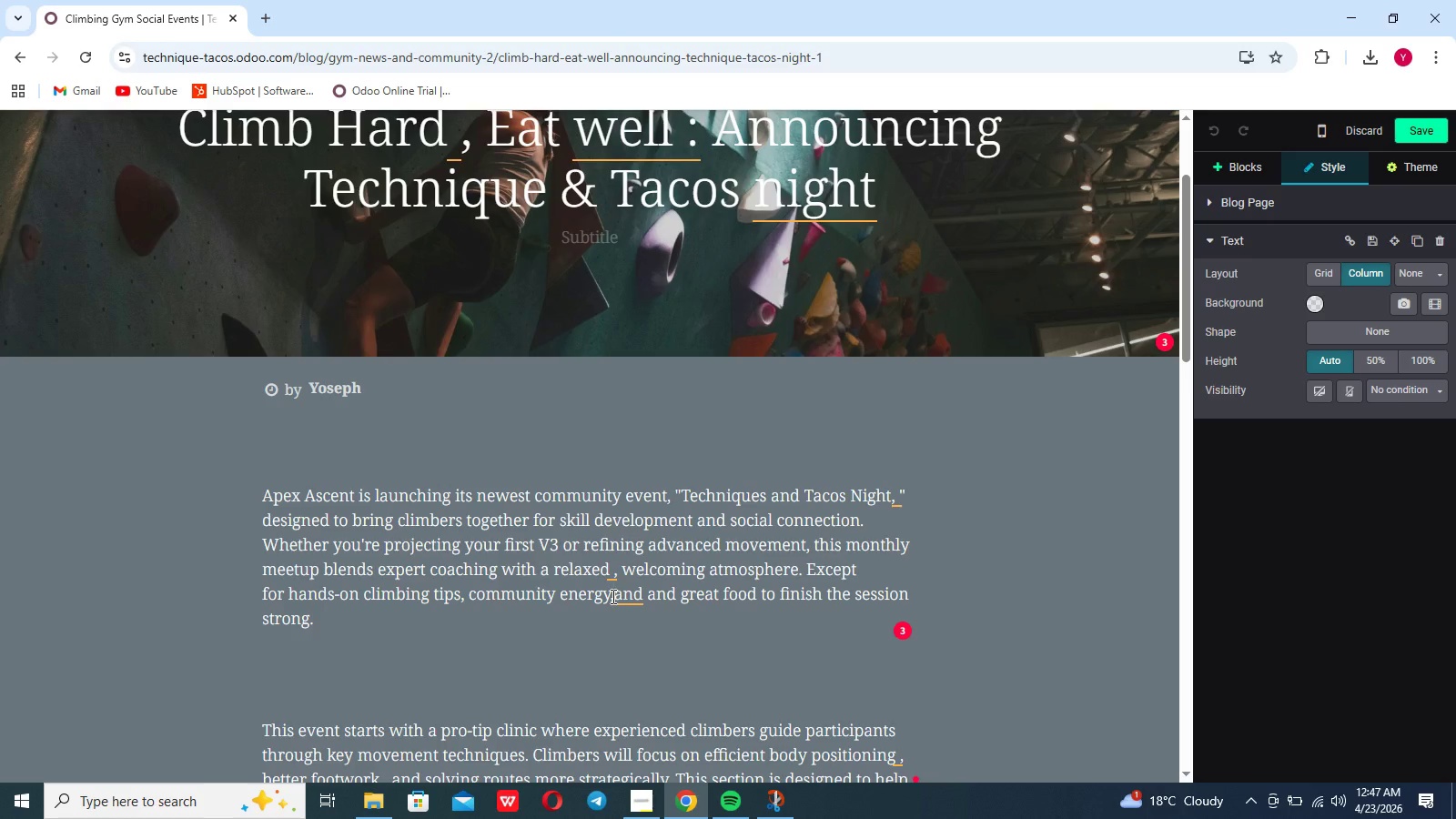 
key(Space)
 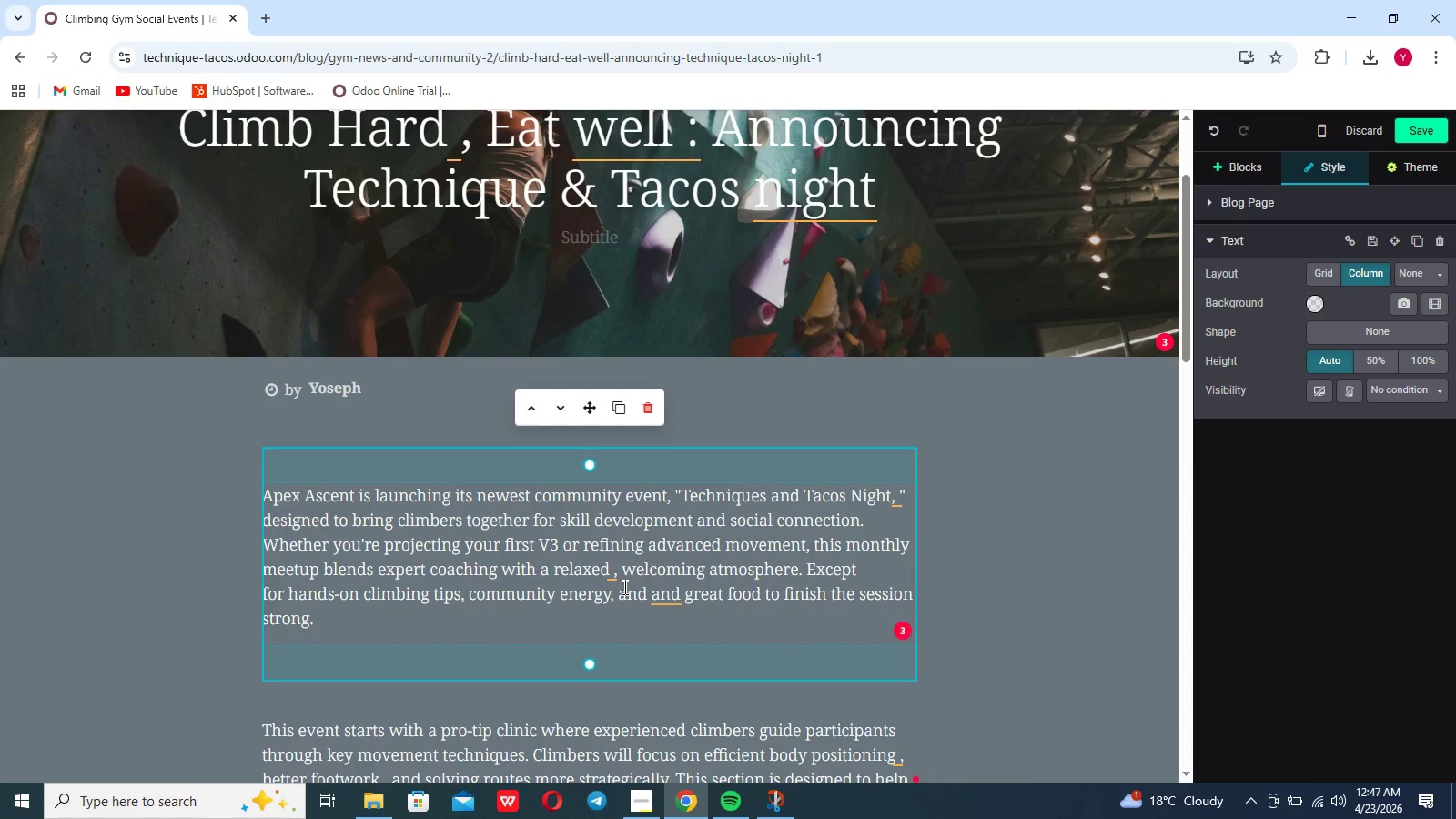 
left_click([616, 579])
 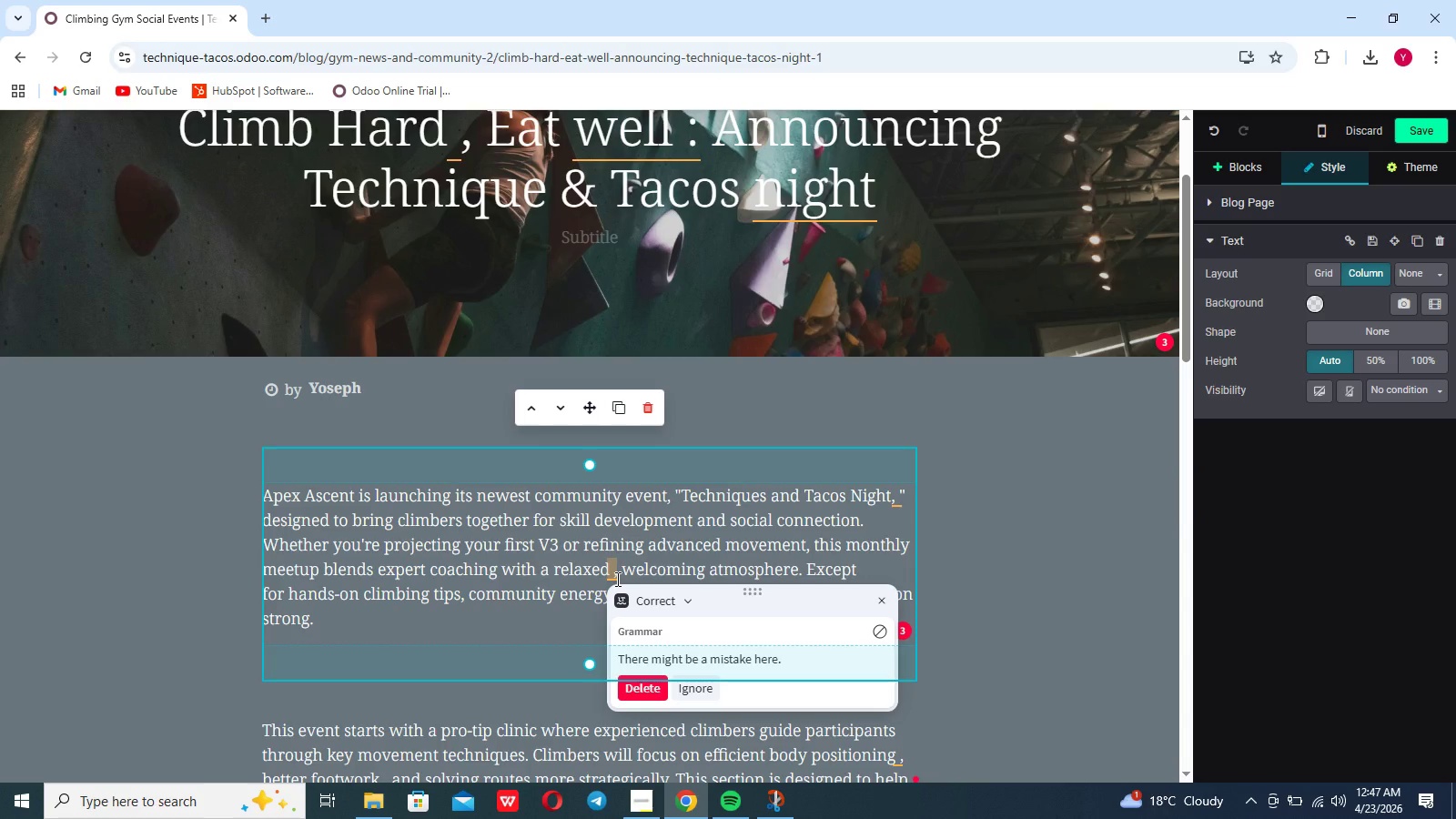 
left_click([616, 579])
 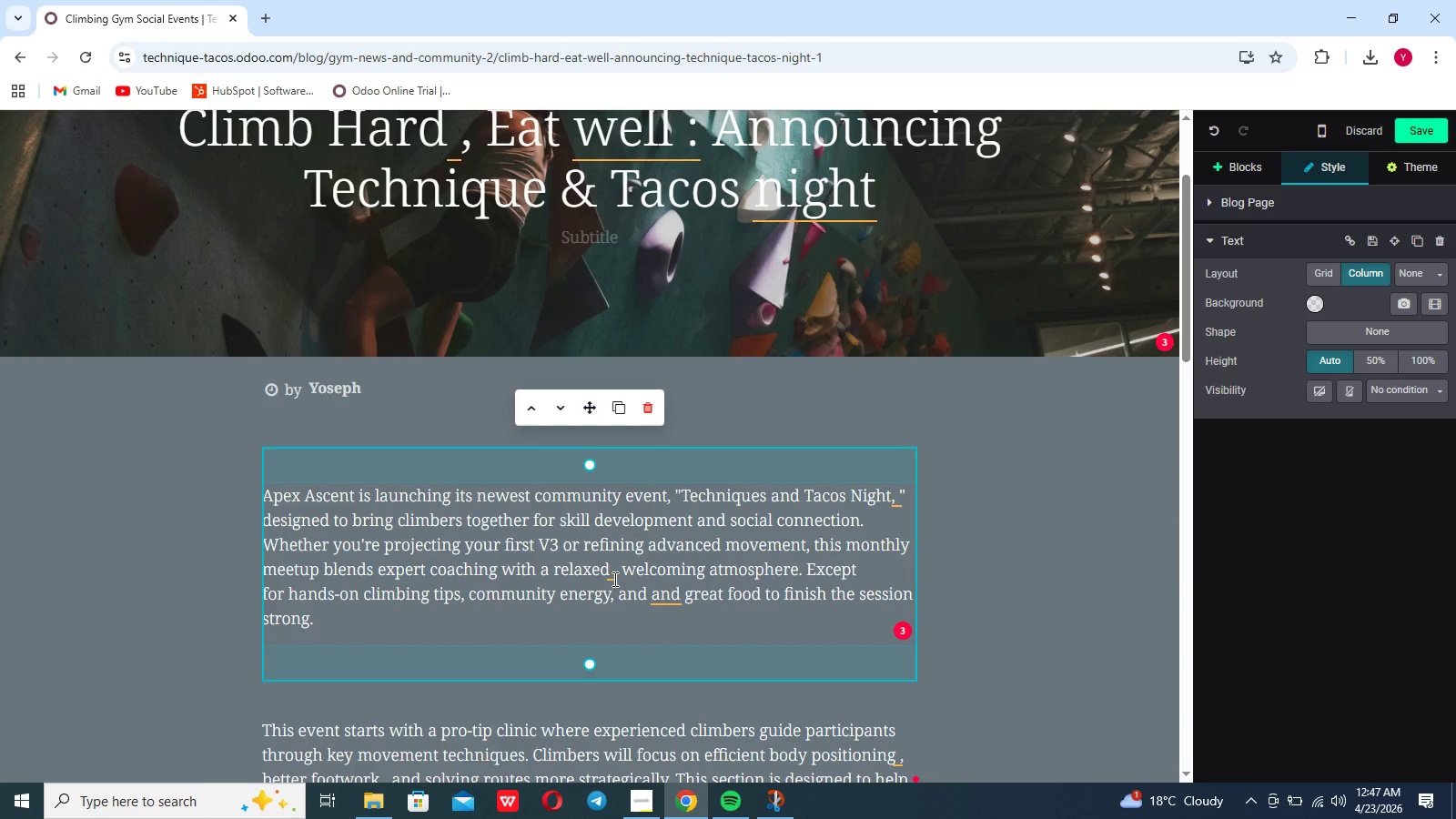 
left_click([613, 579])
 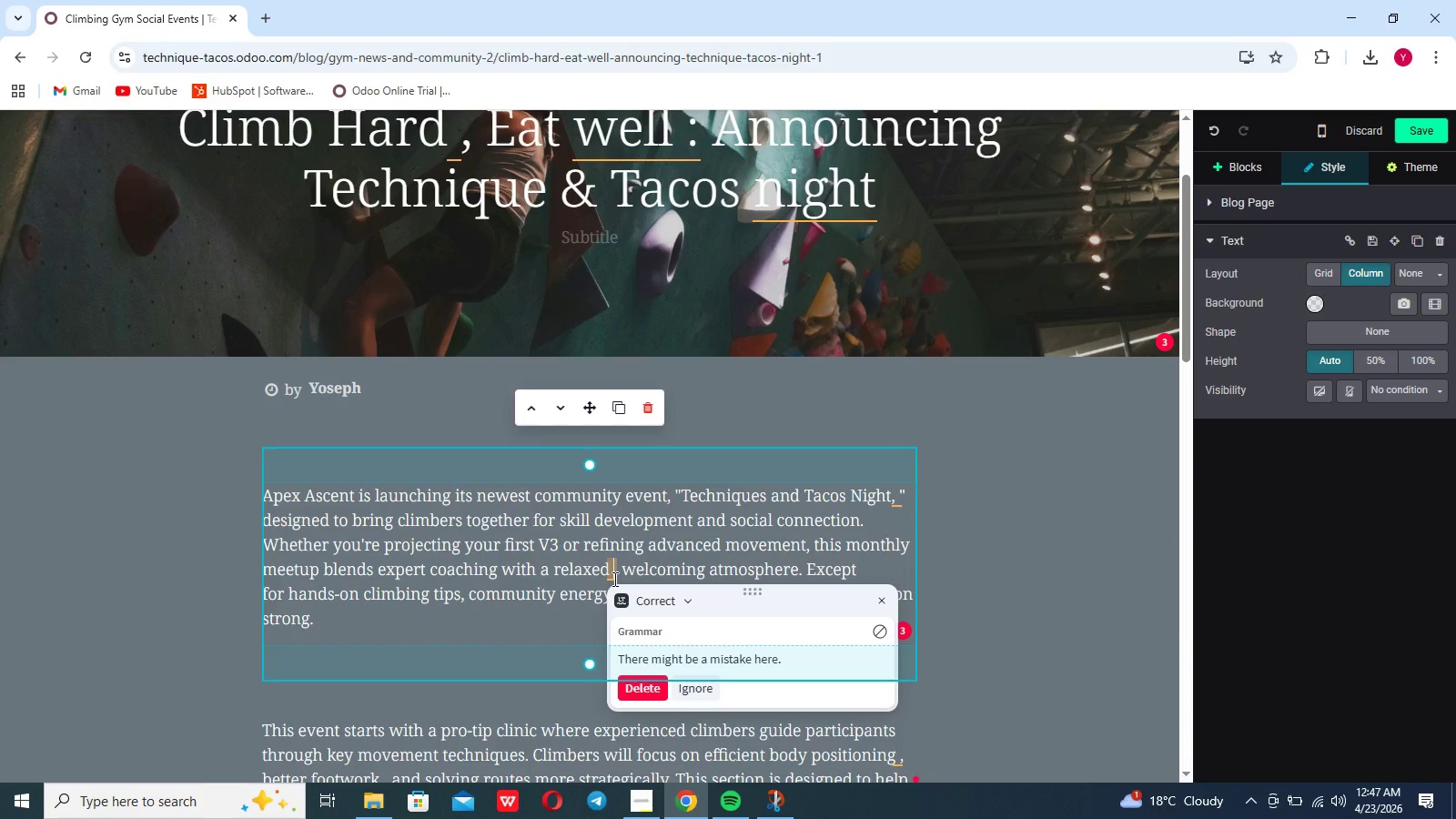 
key(Enter)
 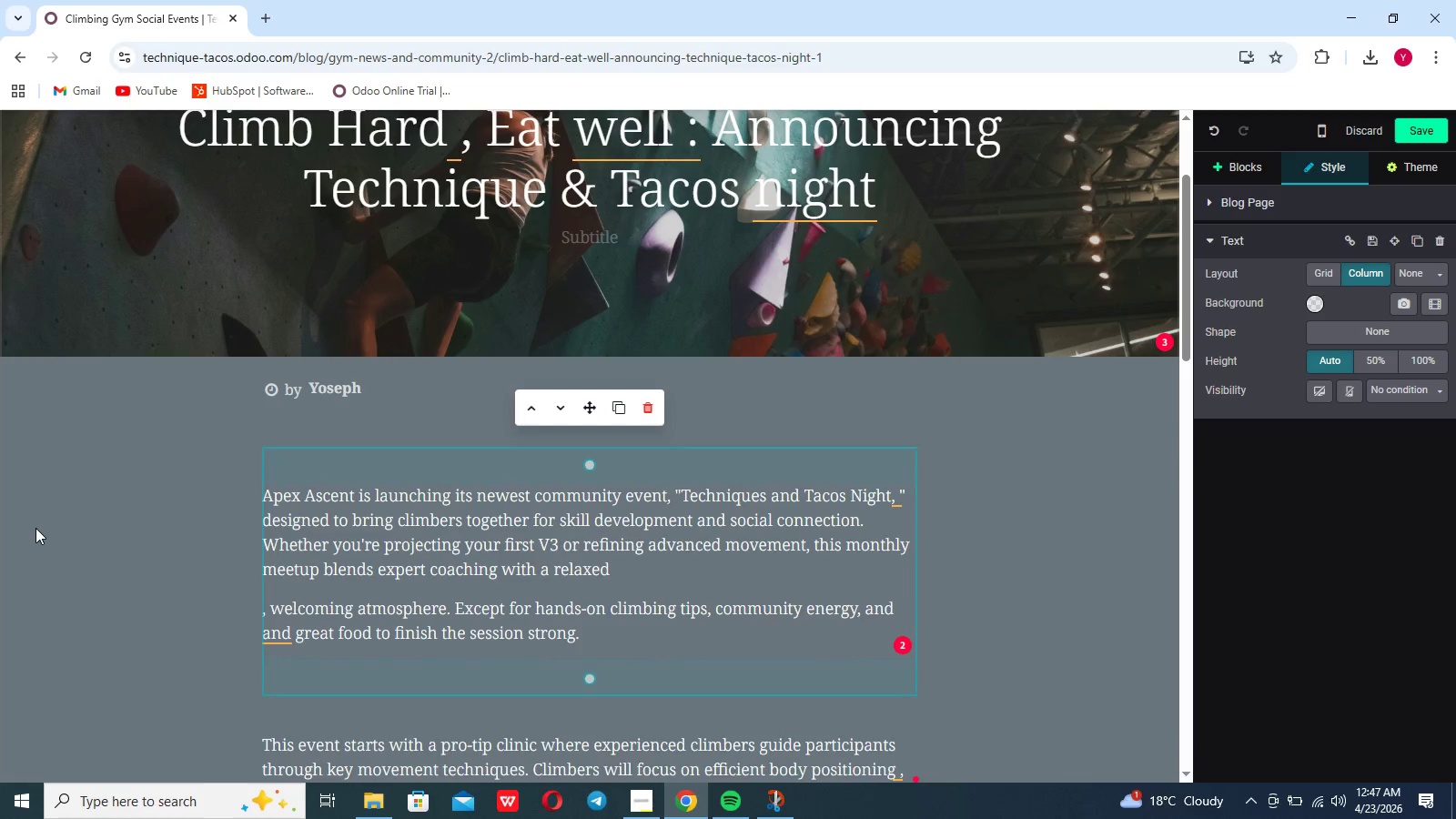 
key(Control+Z)
 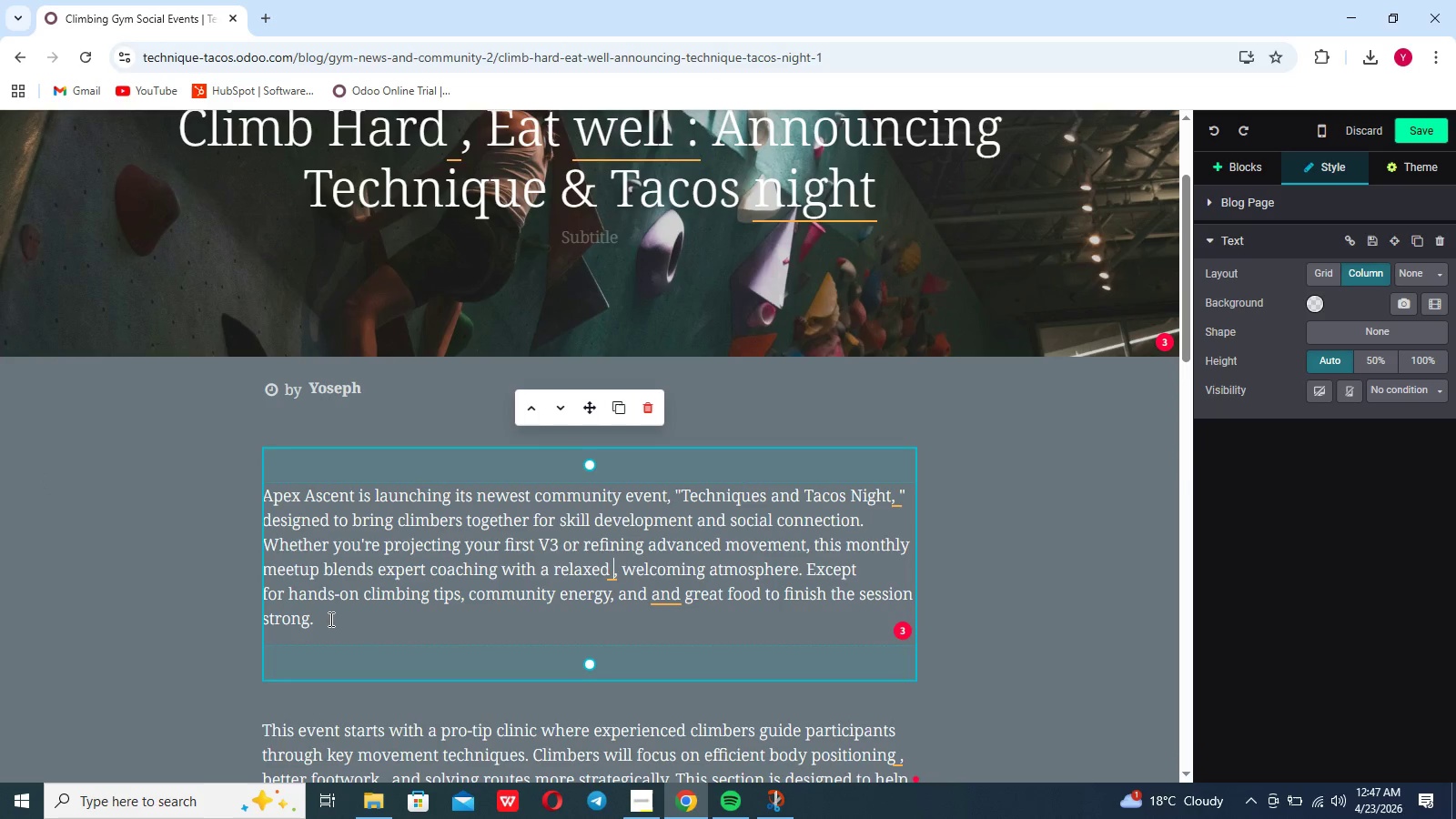 
scroll: coordinate [451, 640], scroll_direction: down, amount: 9.0
 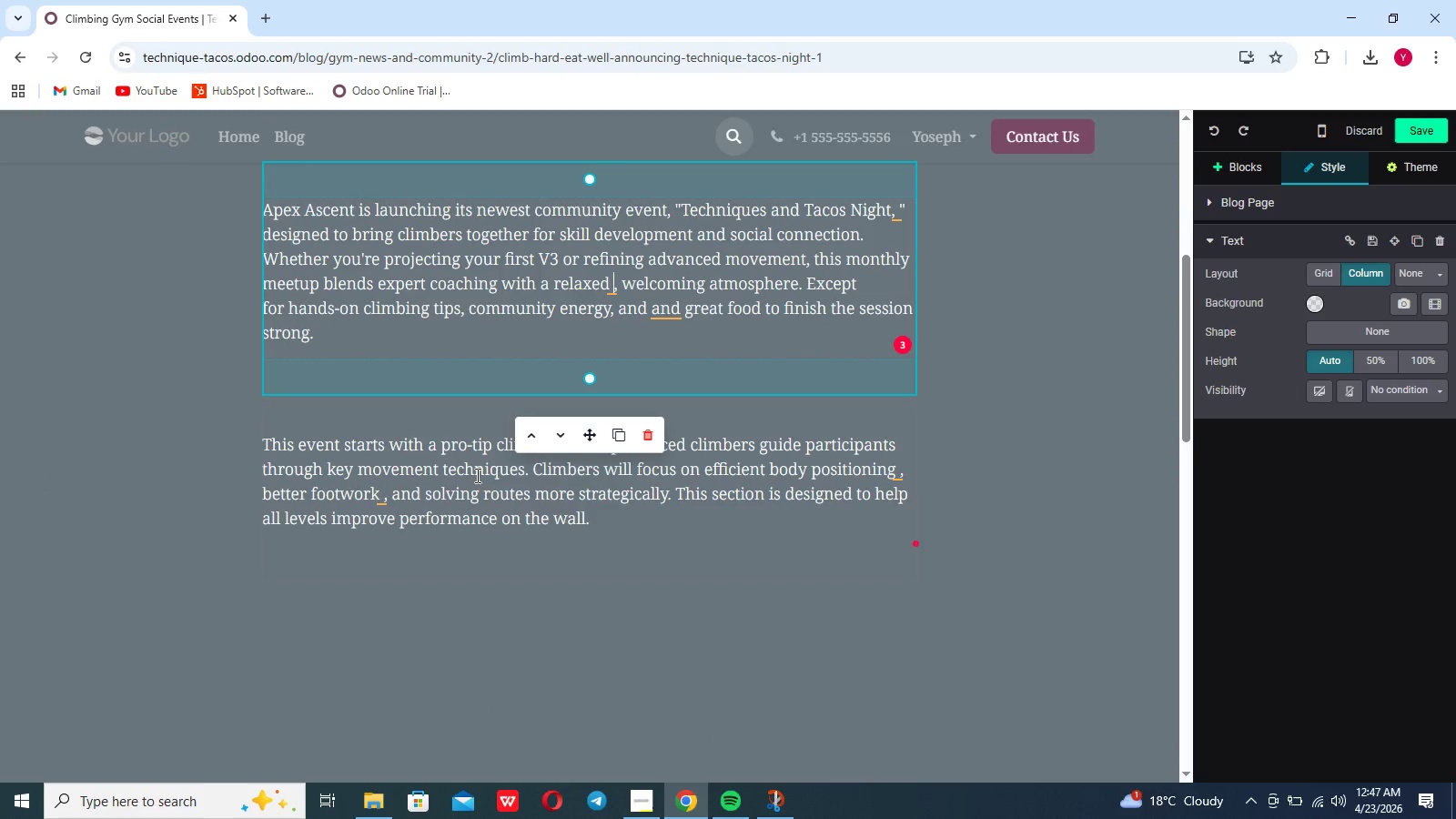 
left_click([476, 475])
 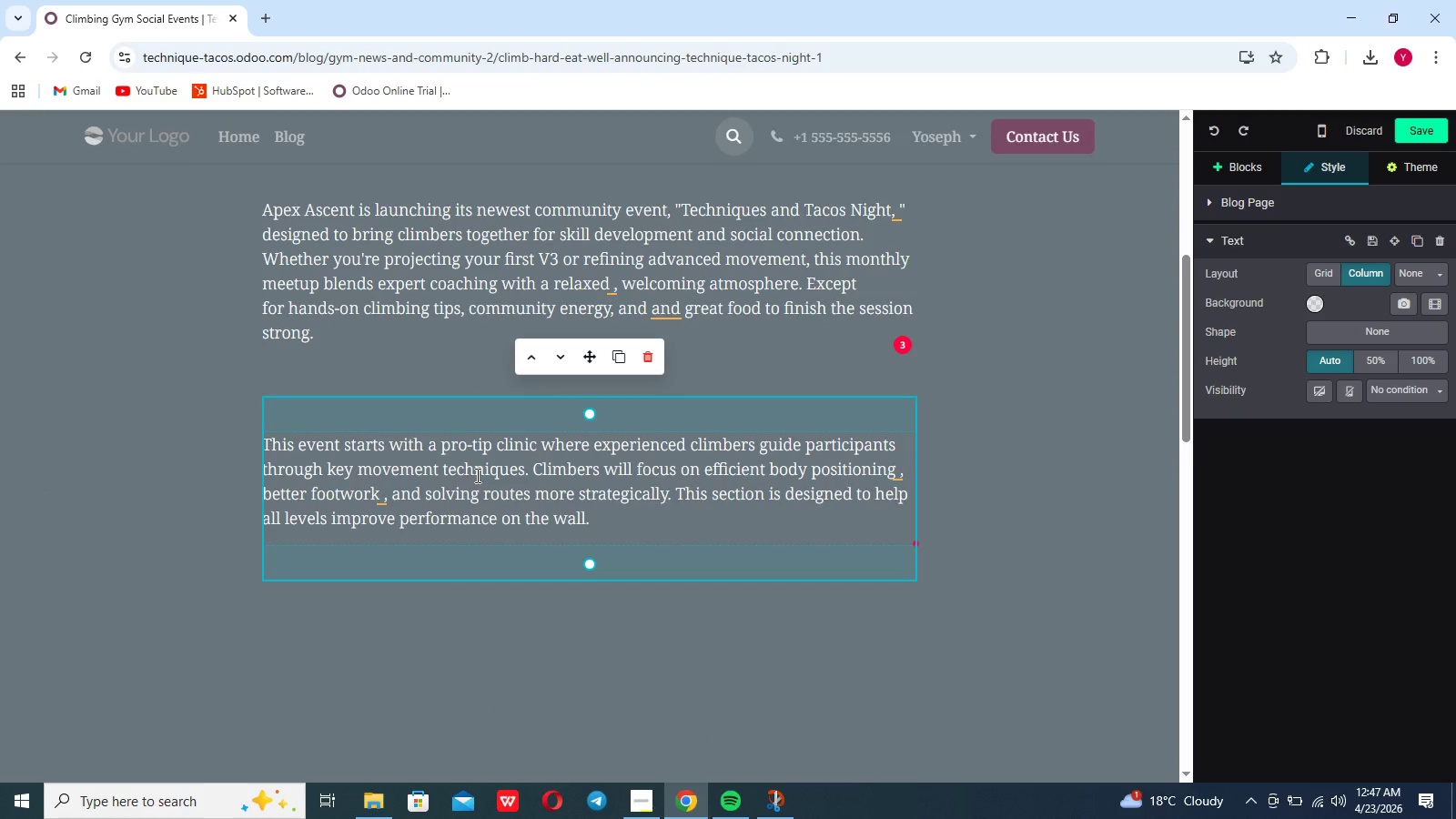 
scroll: coordinate [470, 552], scroll_direction: down, amount: 32.0
 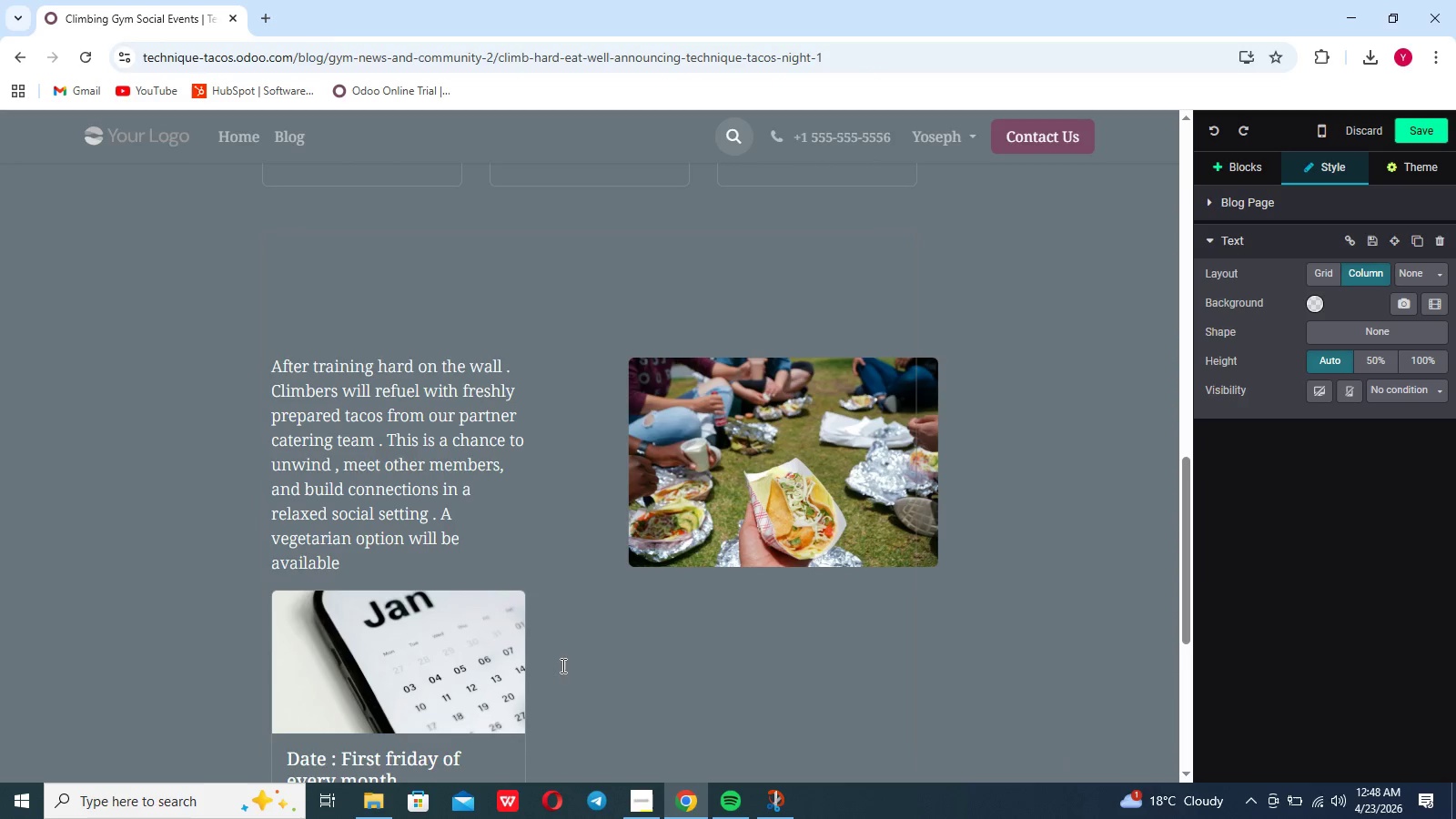 
left_click([561, 665])
 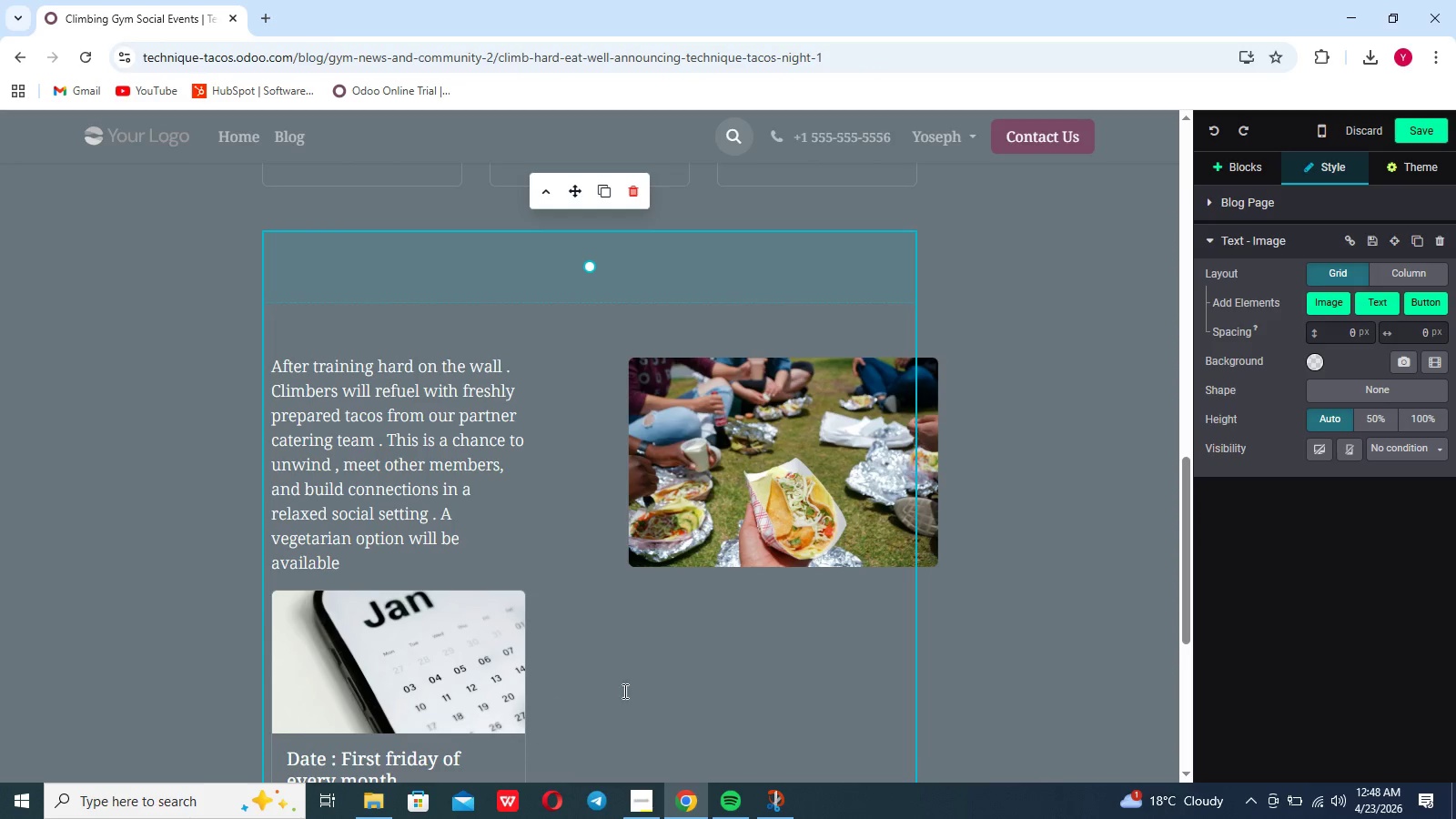 
left_click([648, 684])
 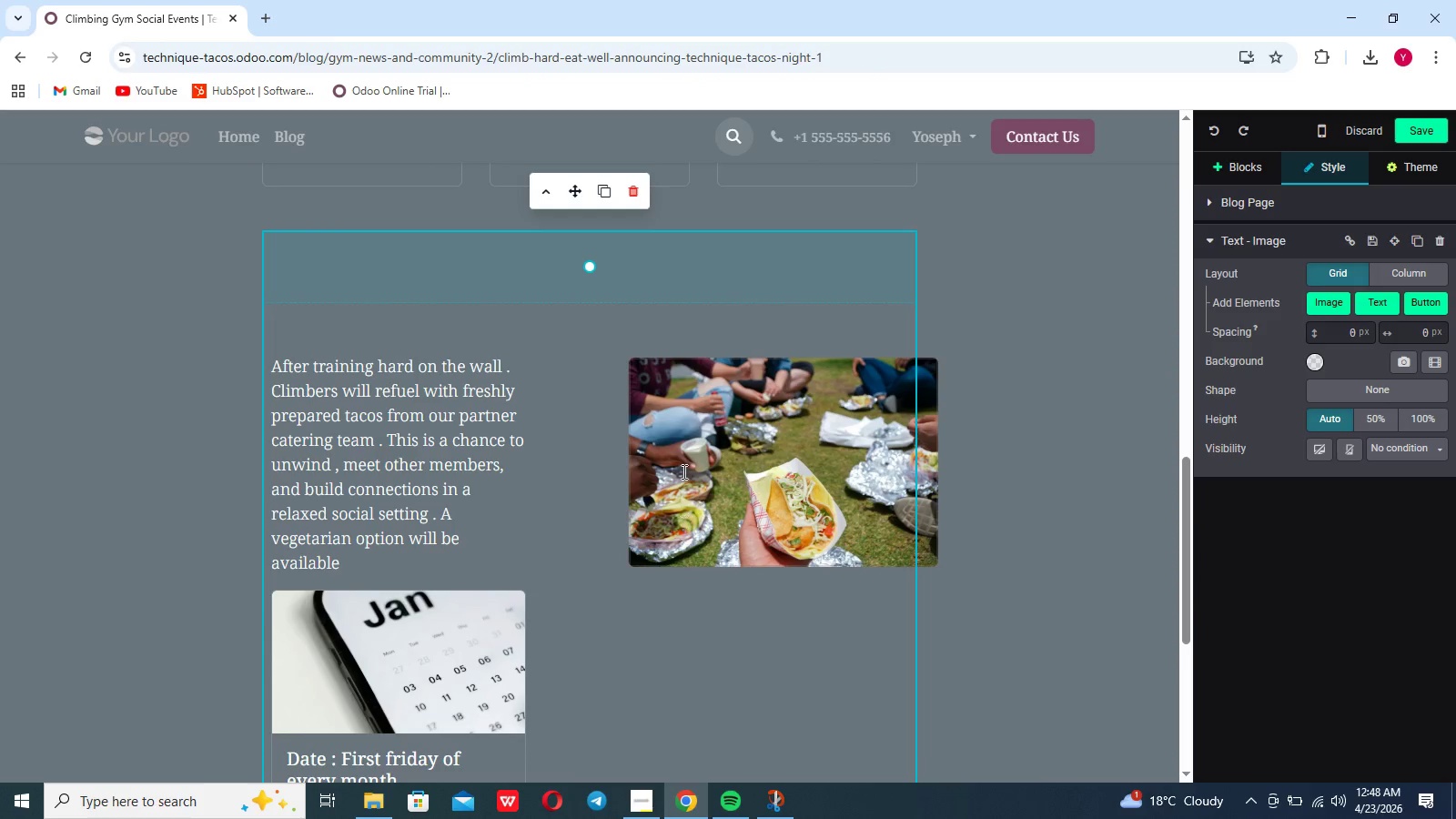 
left_click([693, 453])
 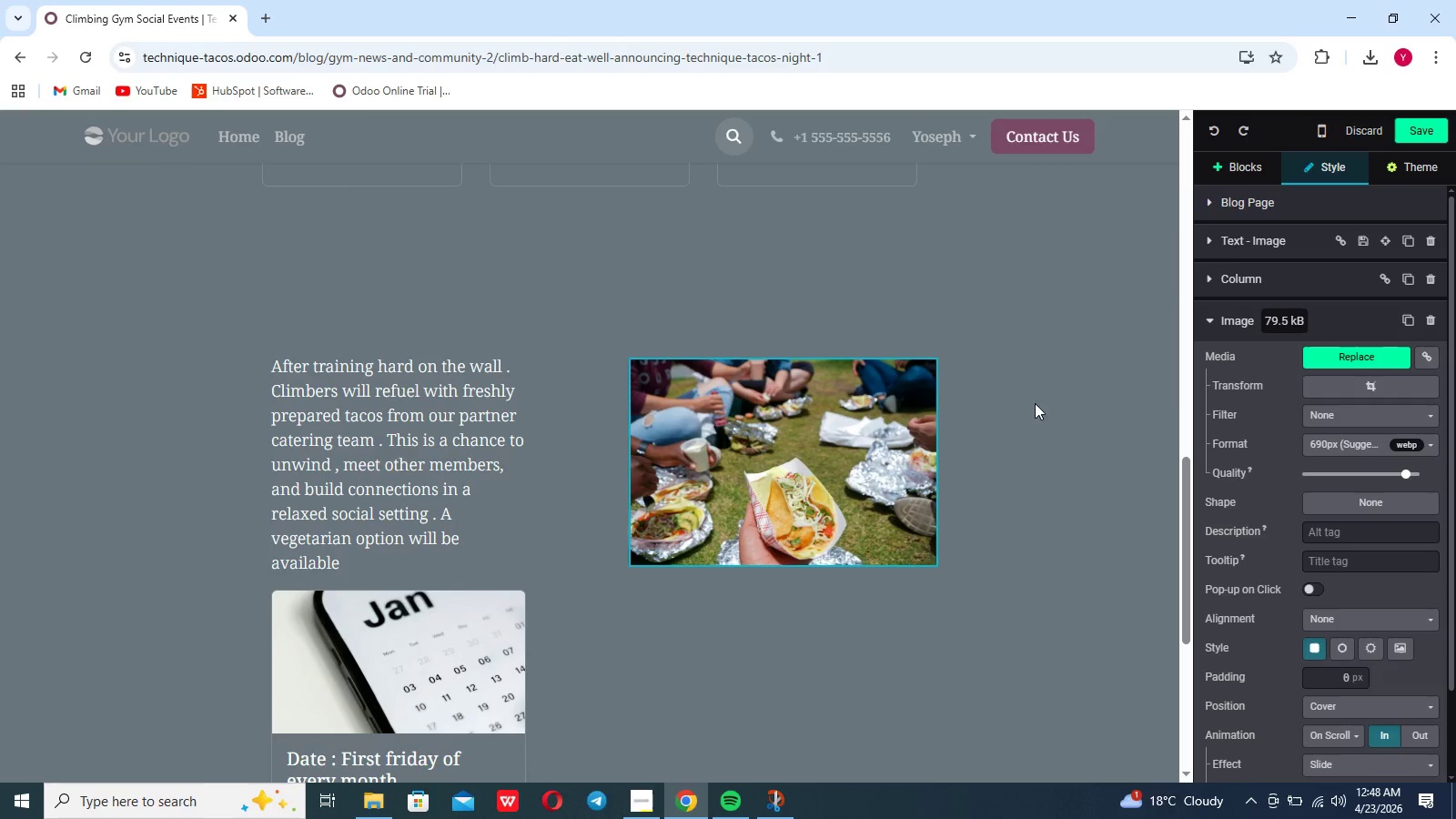 
wait(5.39)
 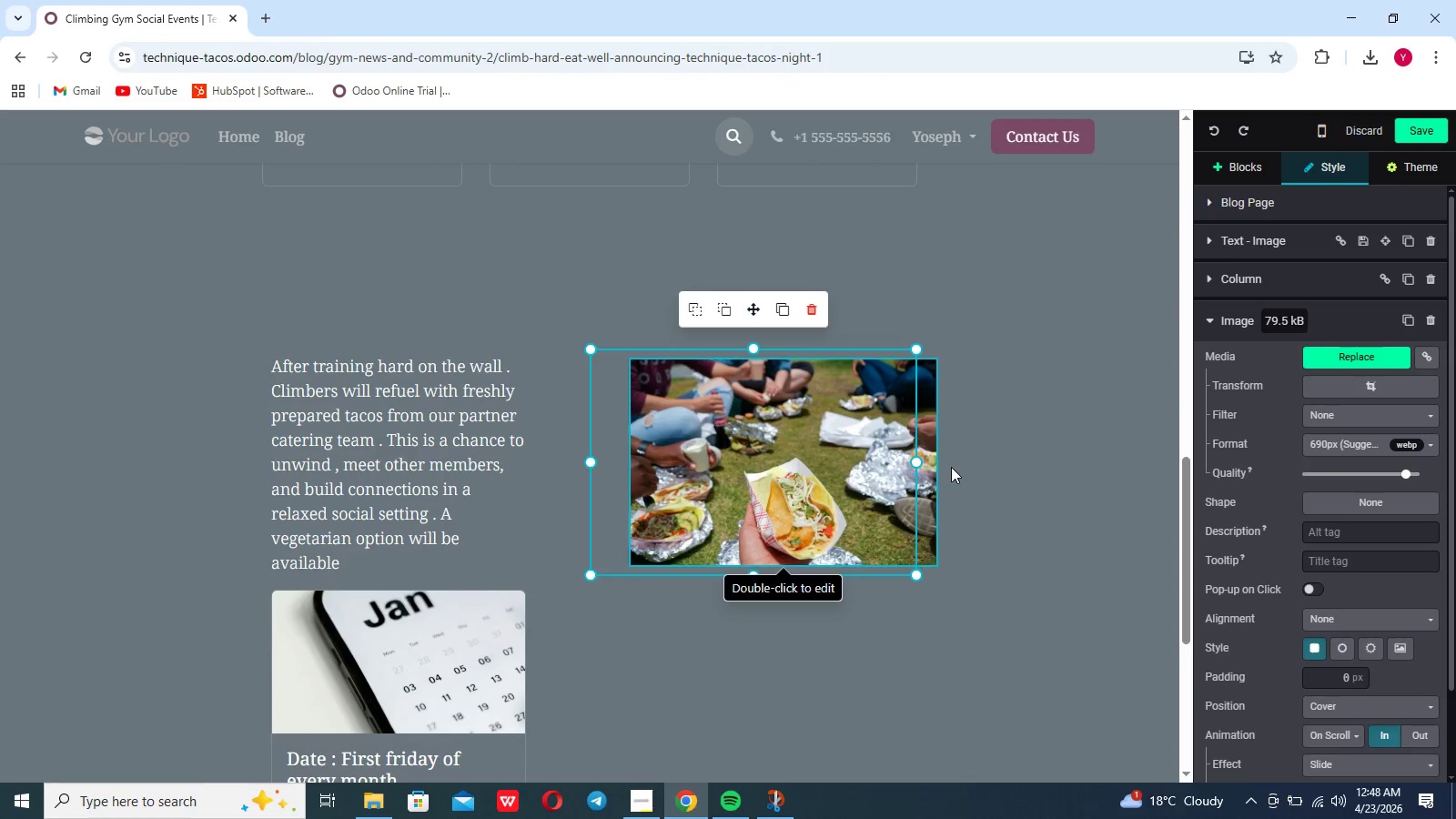 
scroll: coordinate [1279, 534], scroll_direction: down, amount: 13.0
 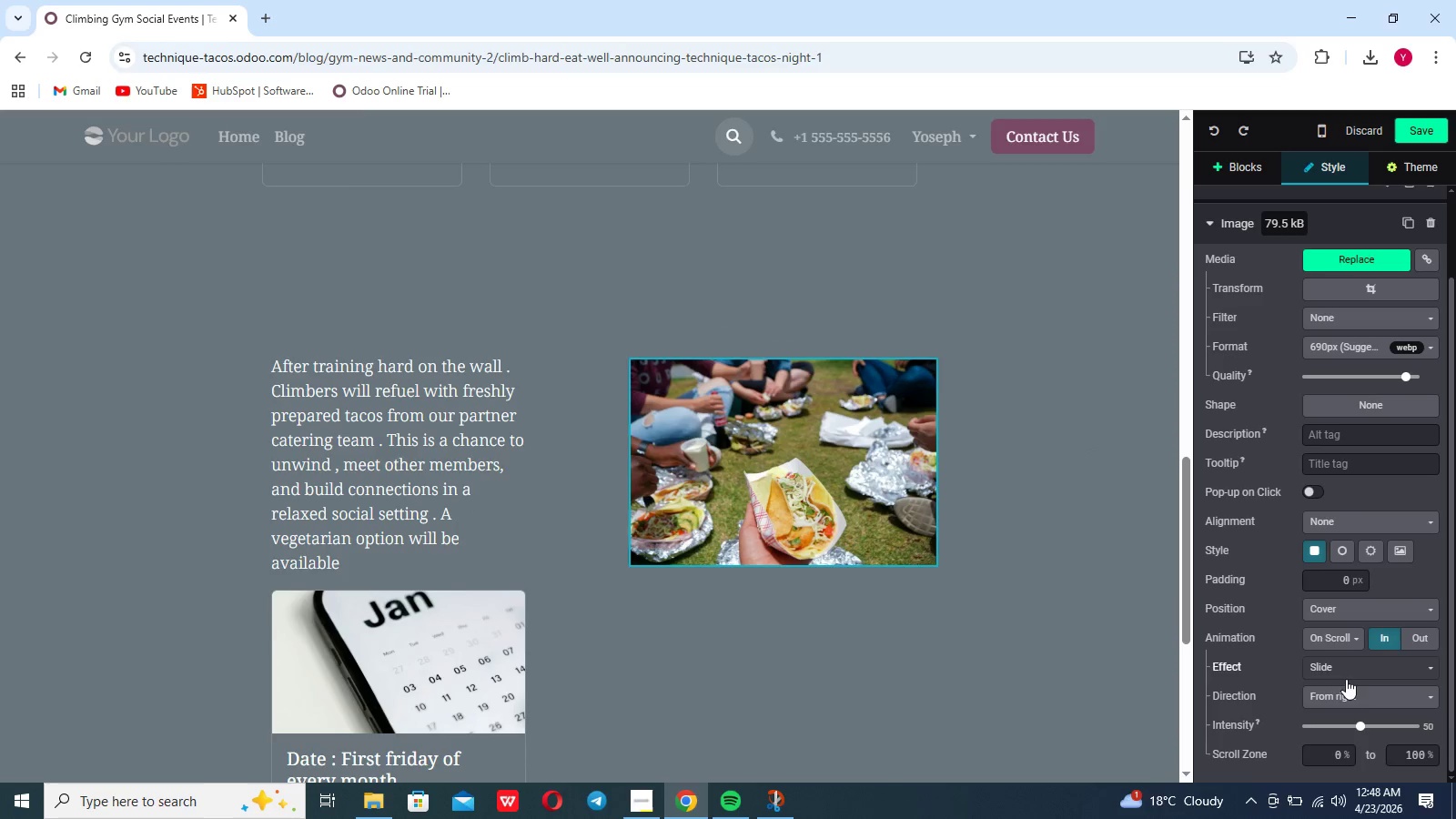 
left_click([1349, 676])
 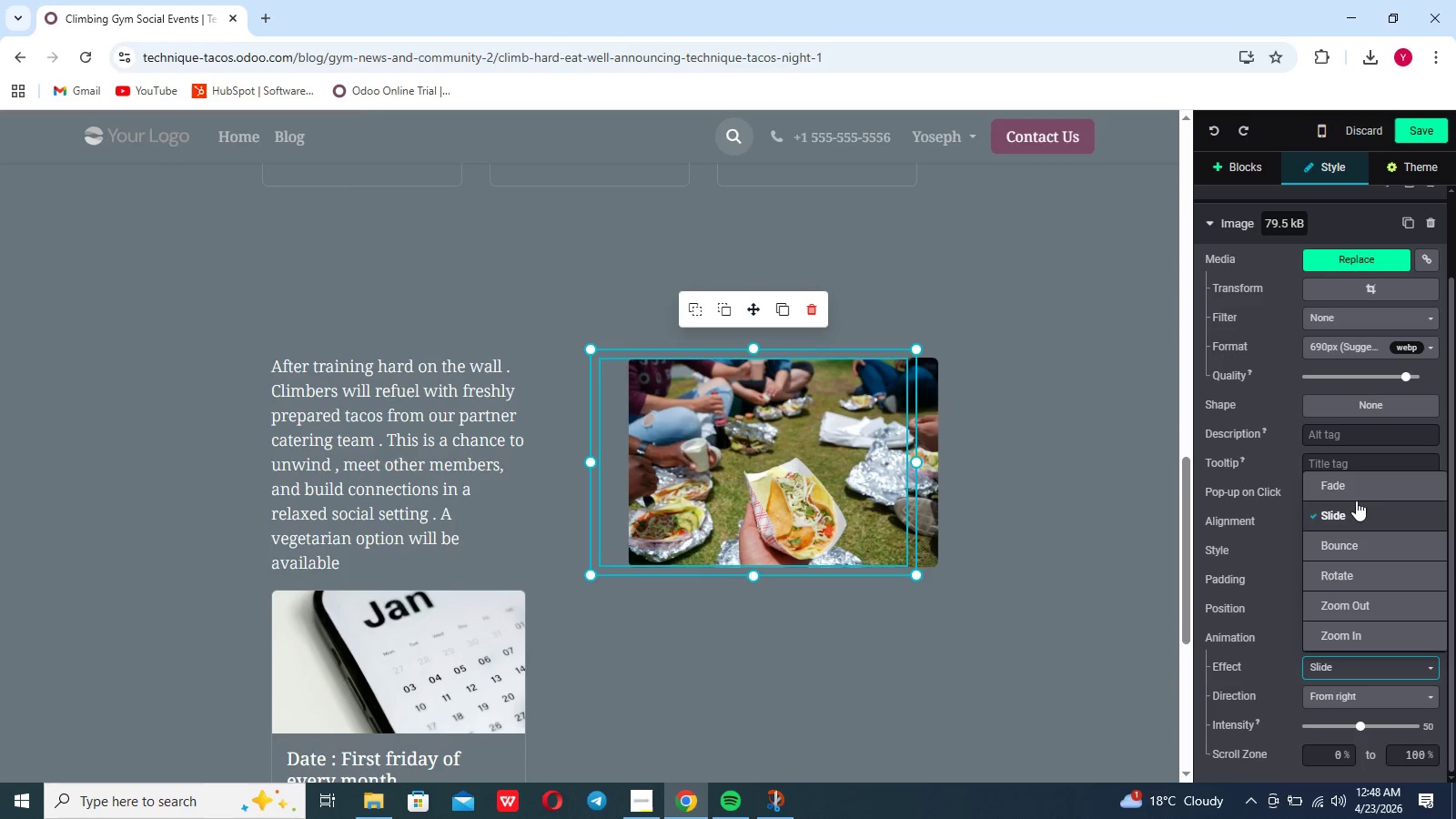 
left_click([1349, 490])
 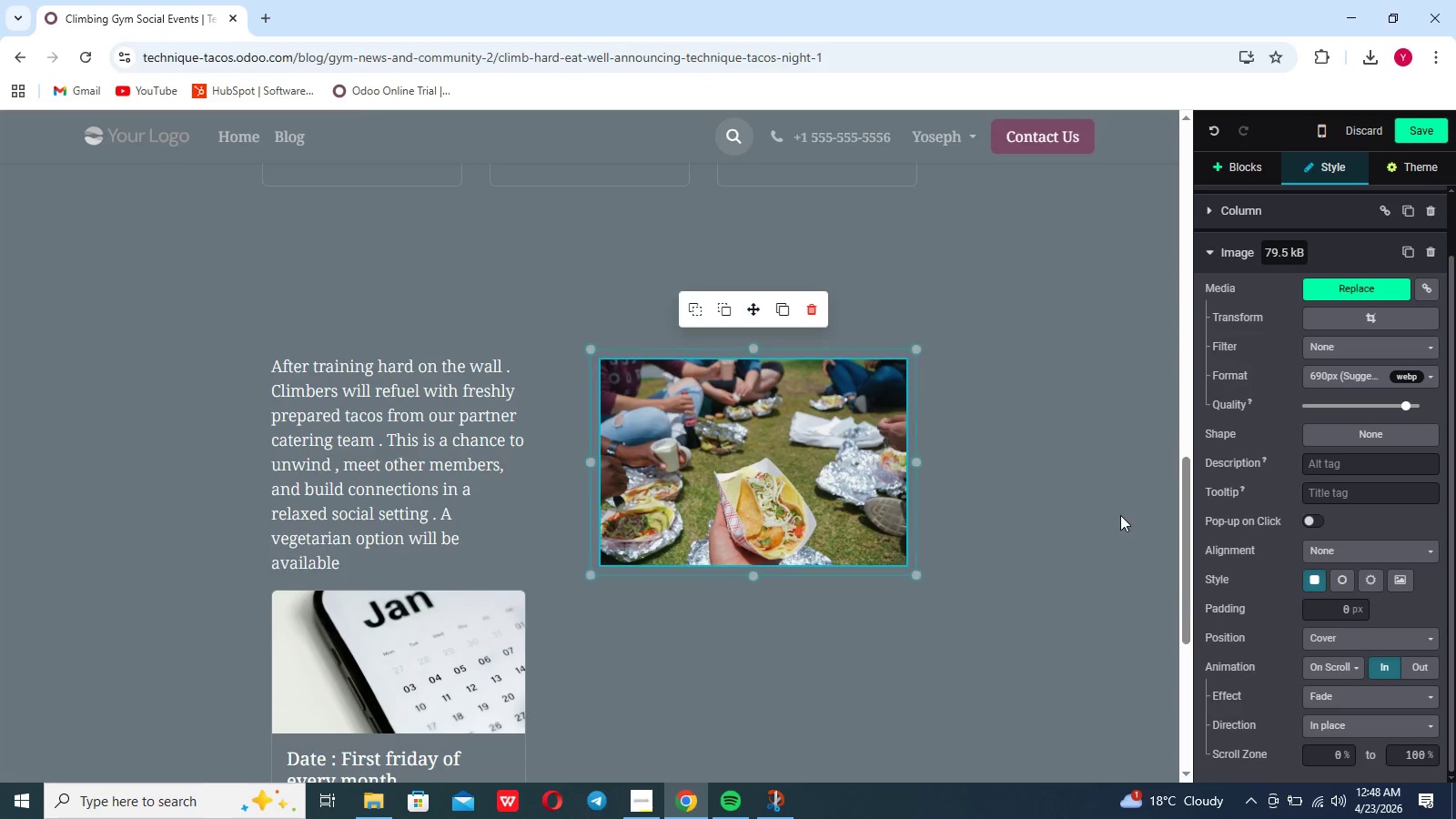 
scroll: coordinate [1120, 515], scroll_direction: down, amount: 3.0
 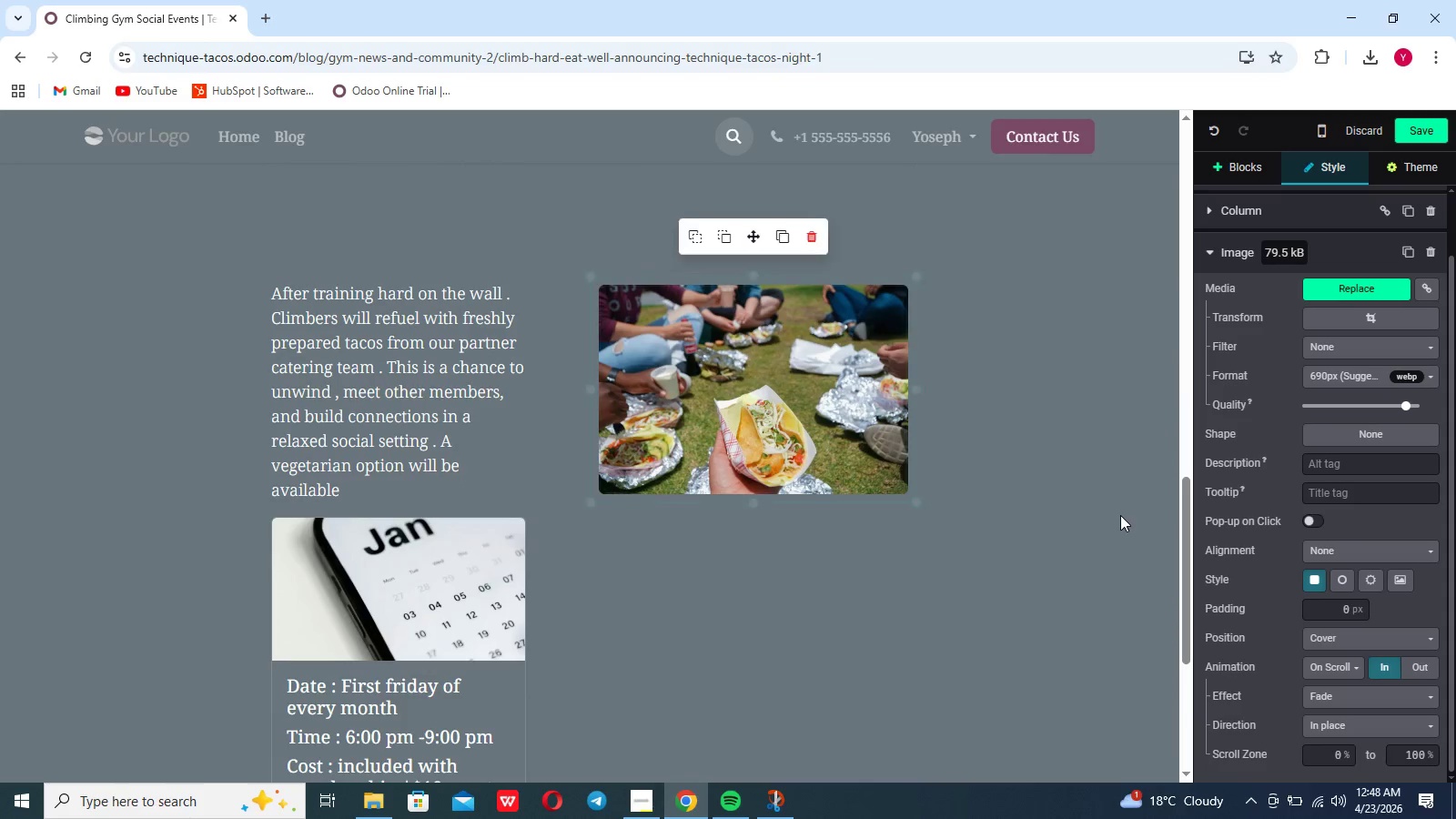 
scroll: coordinate [1120, 515], scroll_direction: up, amount: 6.0
 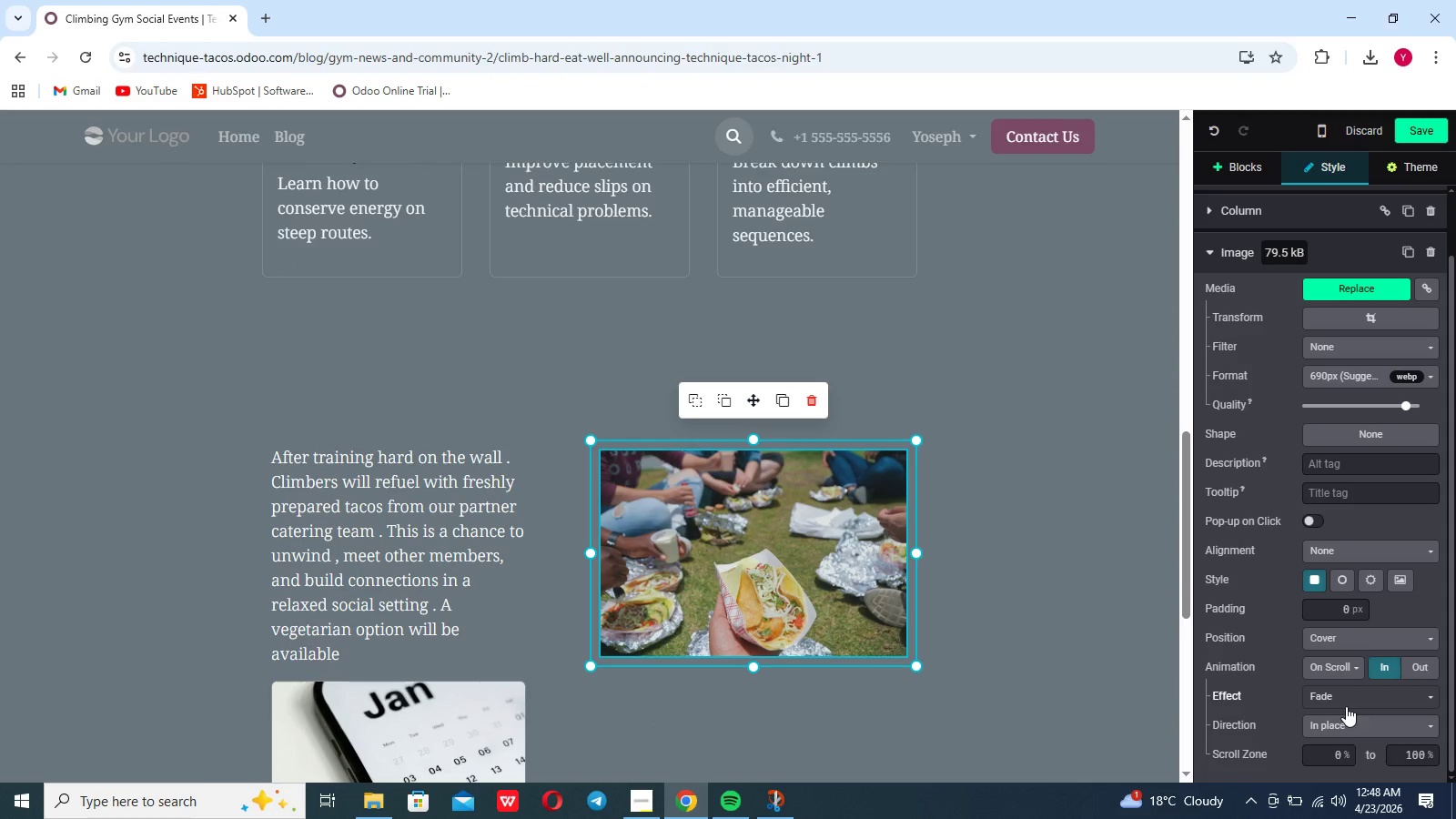 
left_click([1346, 700])
 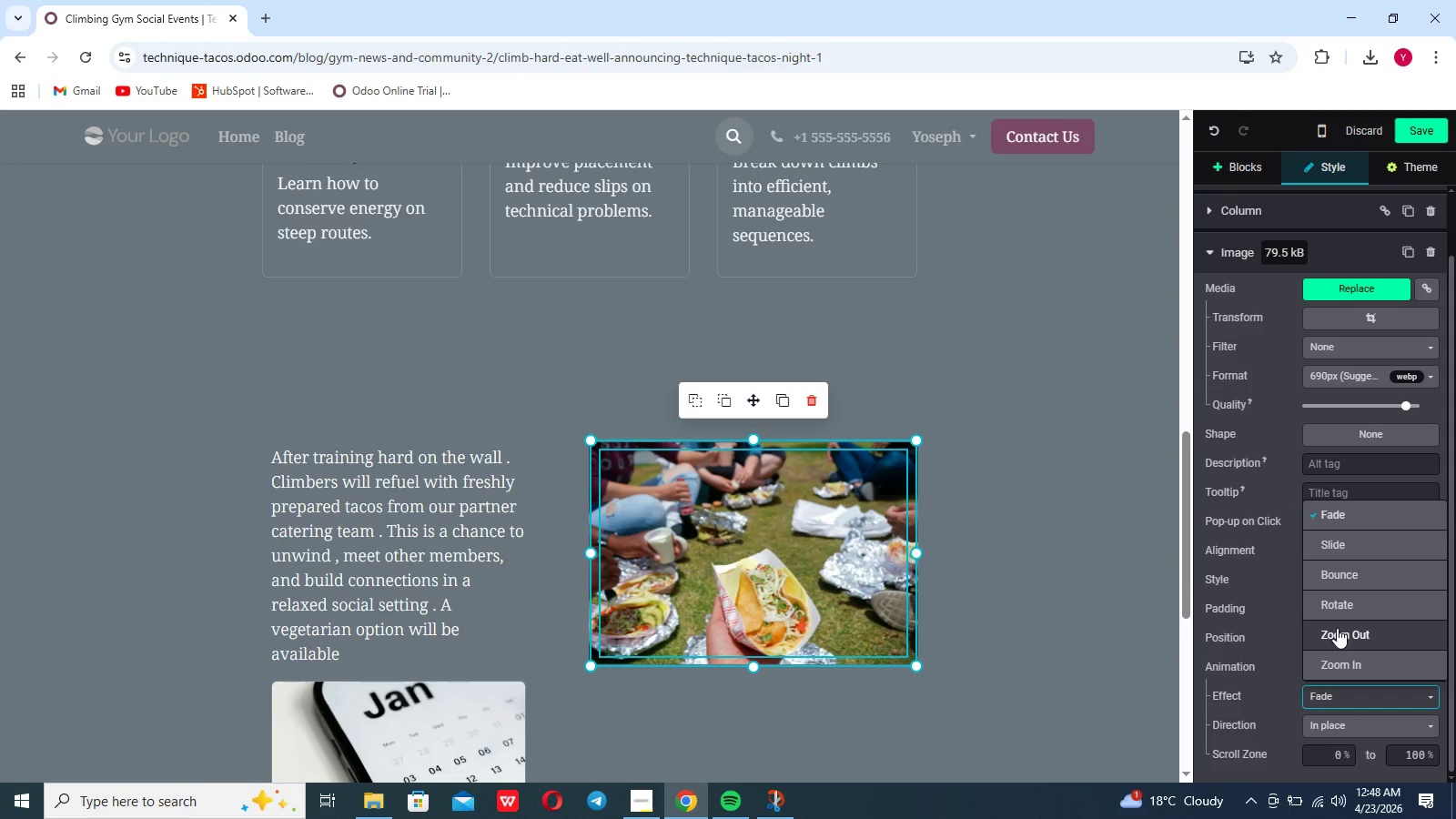 
left_click([1337, 633])
 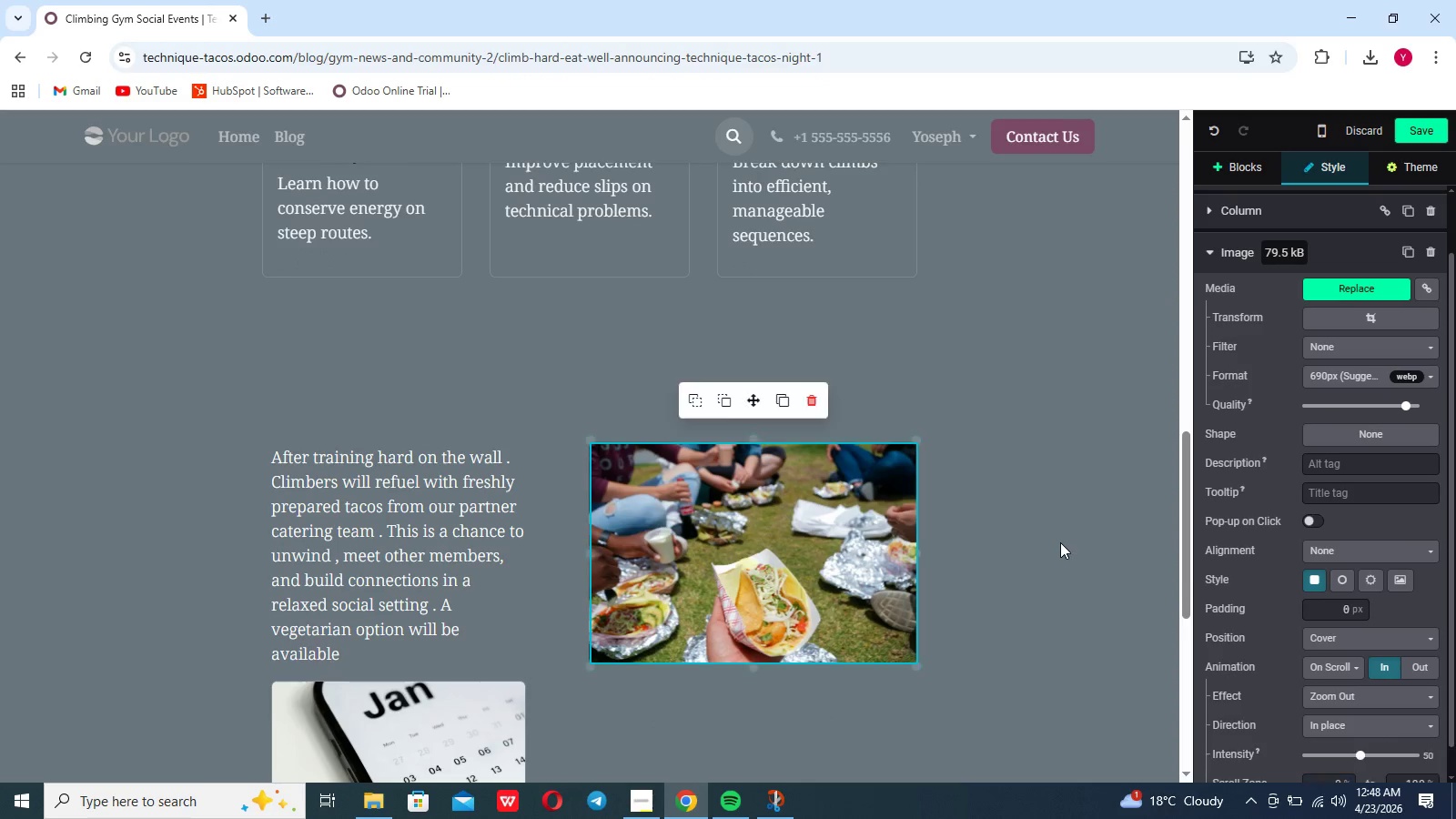 
scroll: coordinate [1060, 542], scroll_direction: down, amount: 6.0
 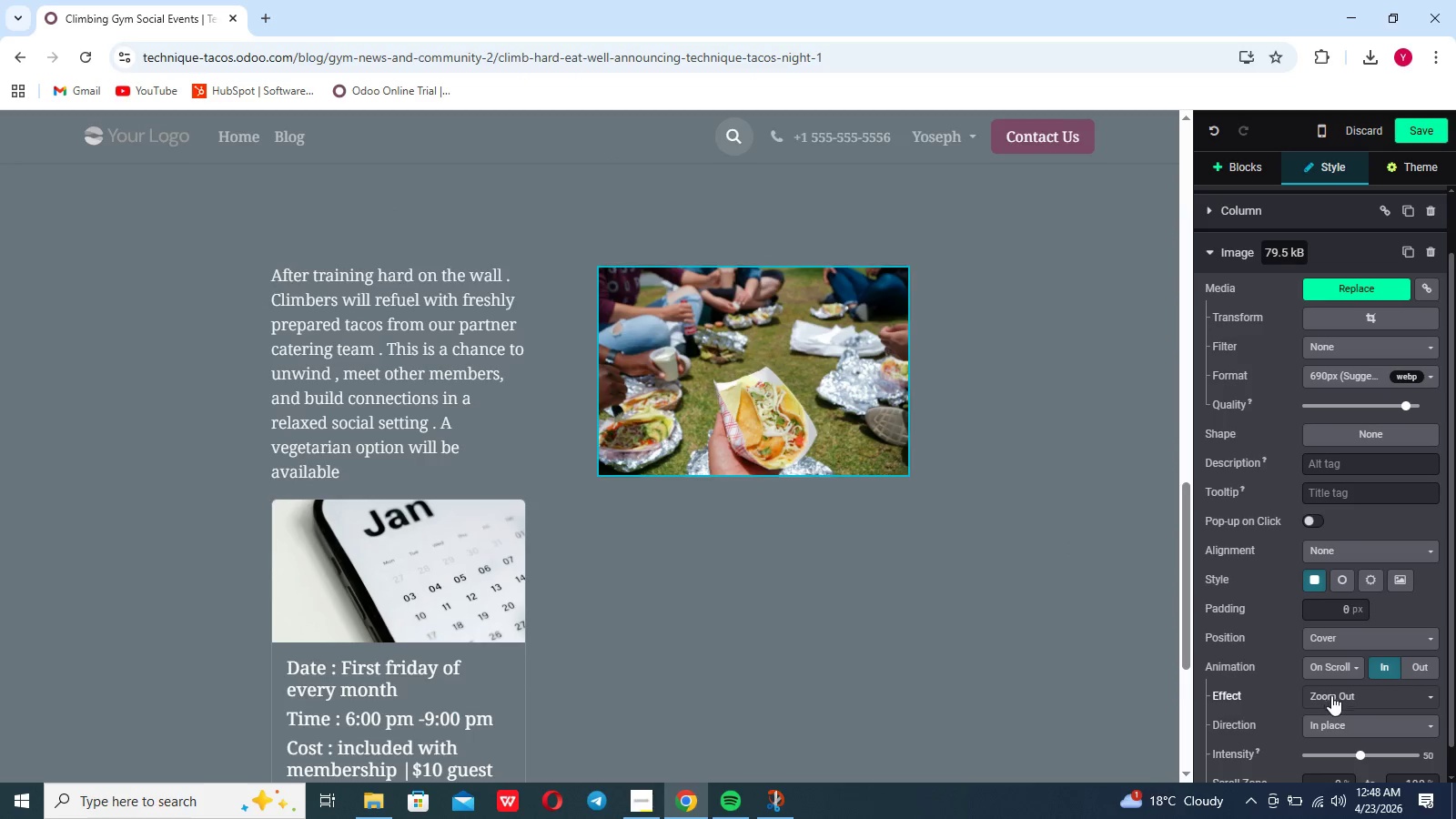 
left_click([1331, 695])
 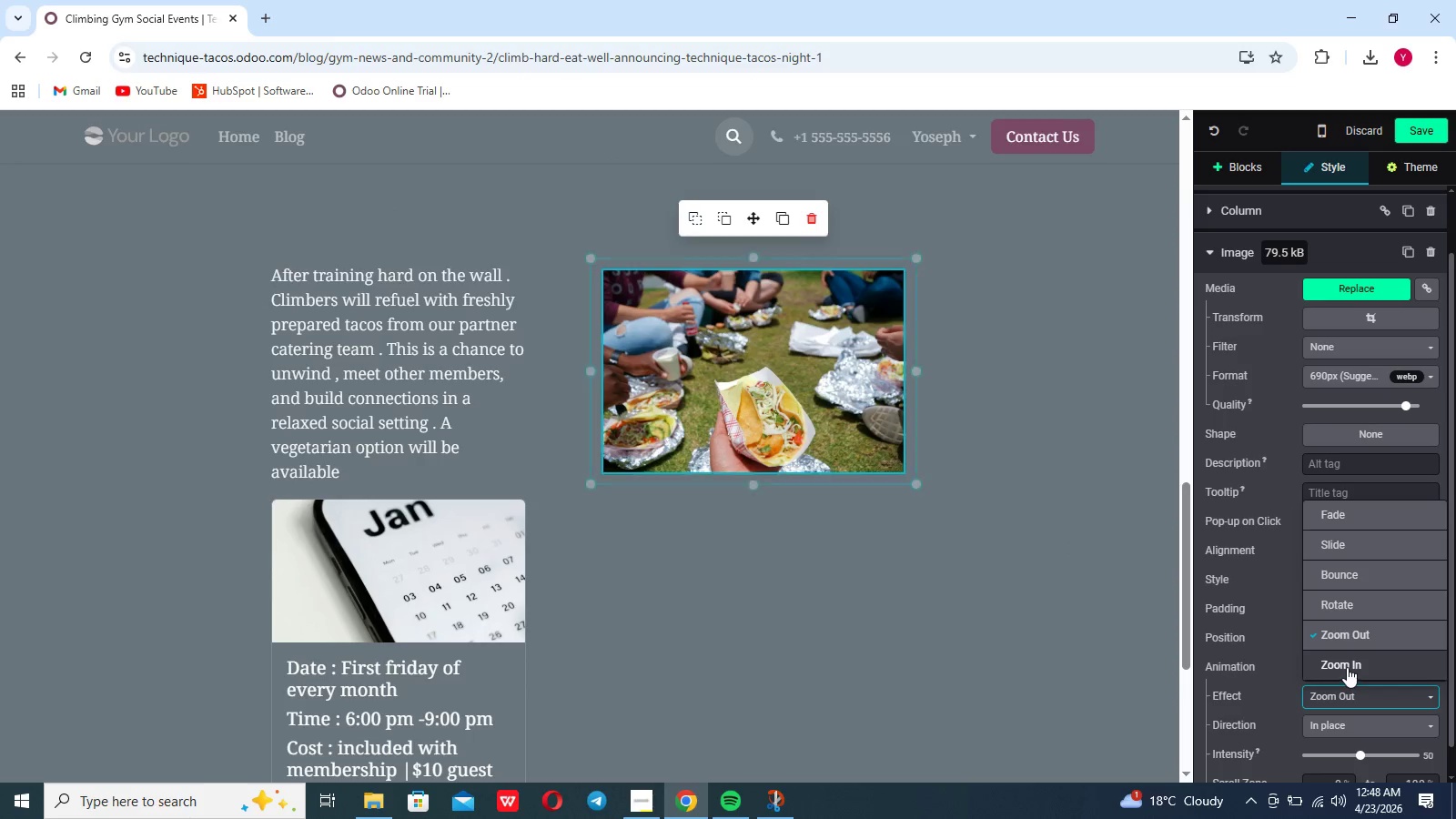 
left_click([1347, 667])
 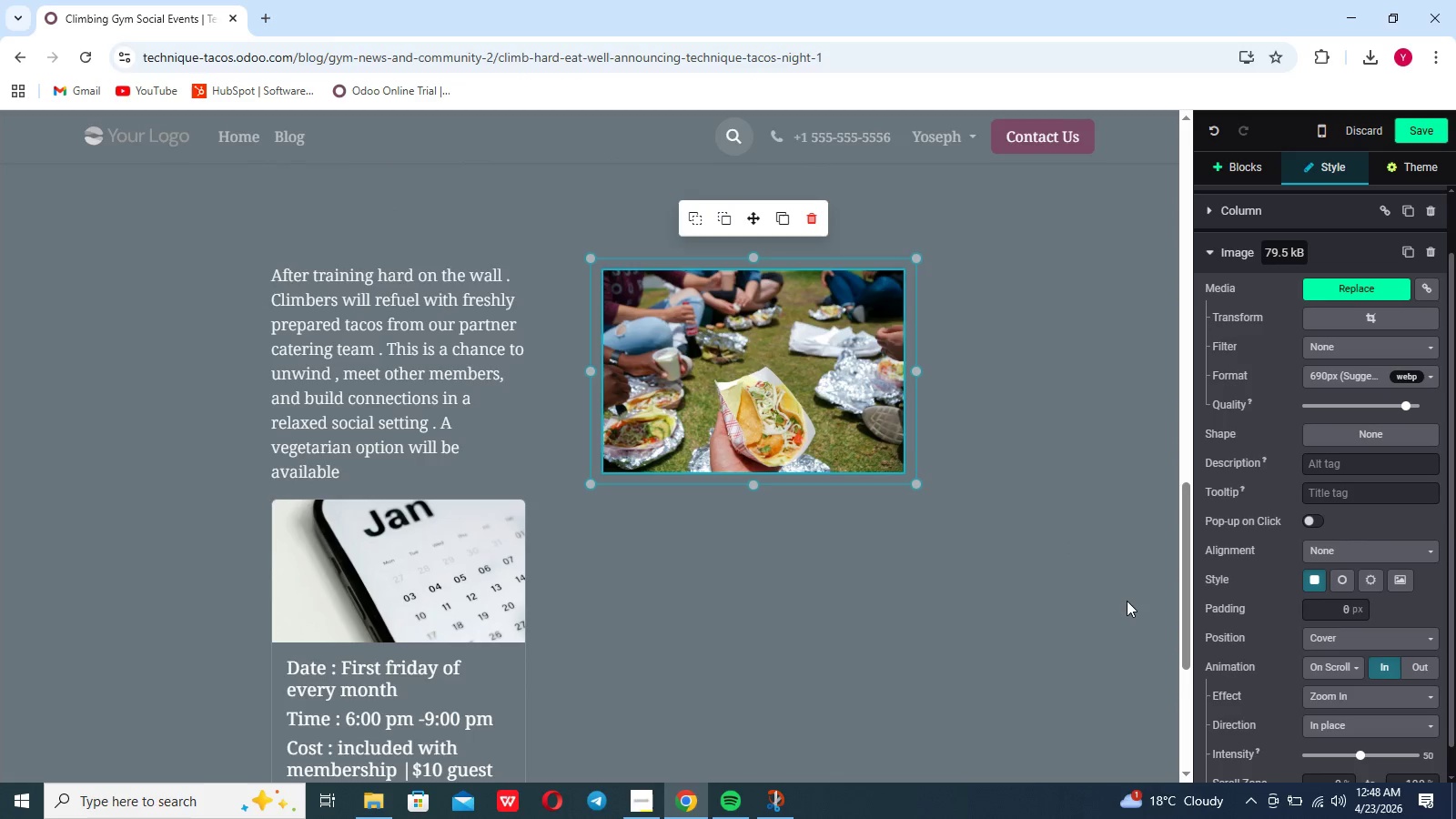 
scroll: coordinate [1127, 601], scroll_direction: up, amount: 2.0
 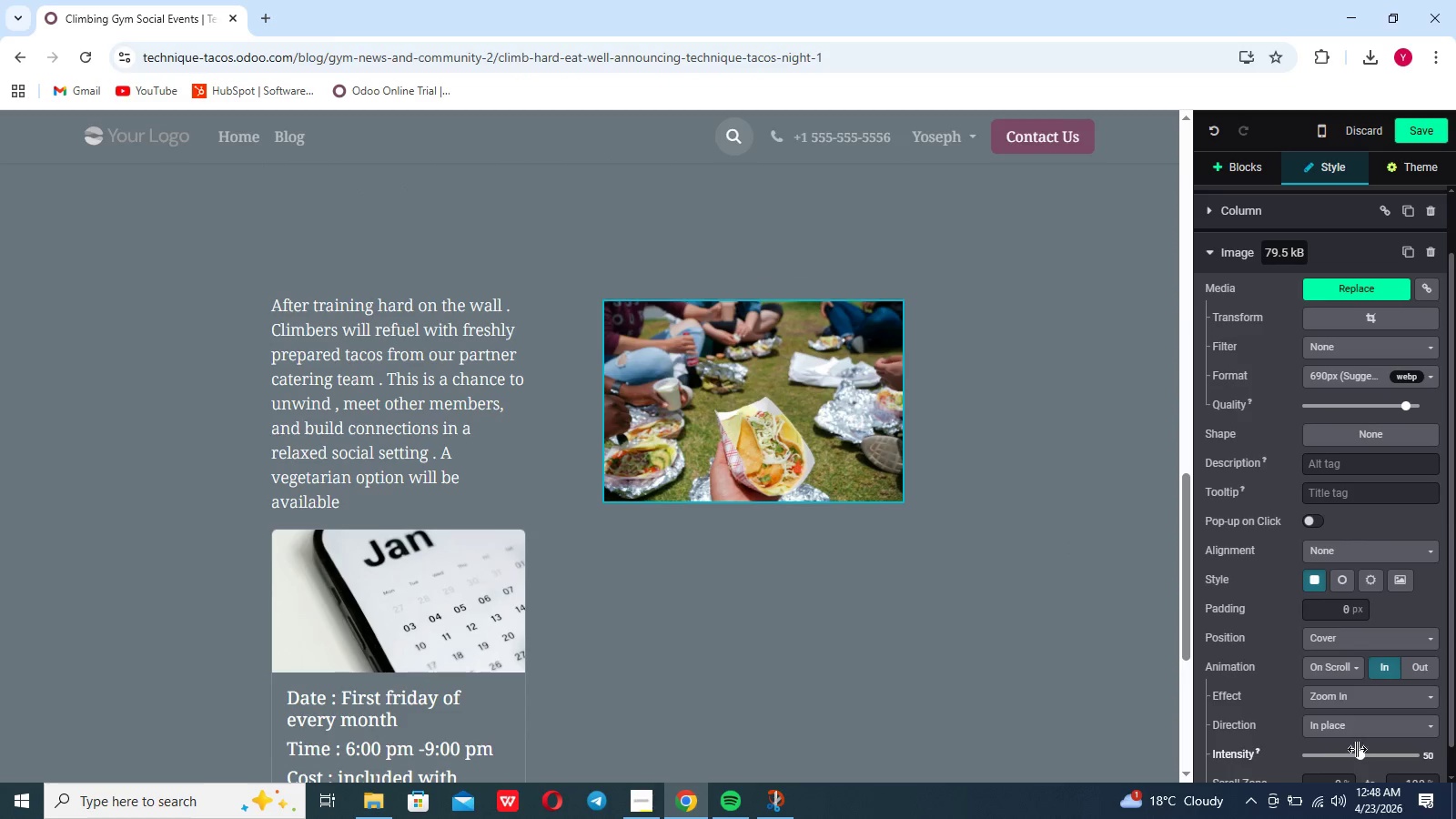 
left_click_drag(start_coordinate=[1359, 753], to_coordinate=[1381, 757])
 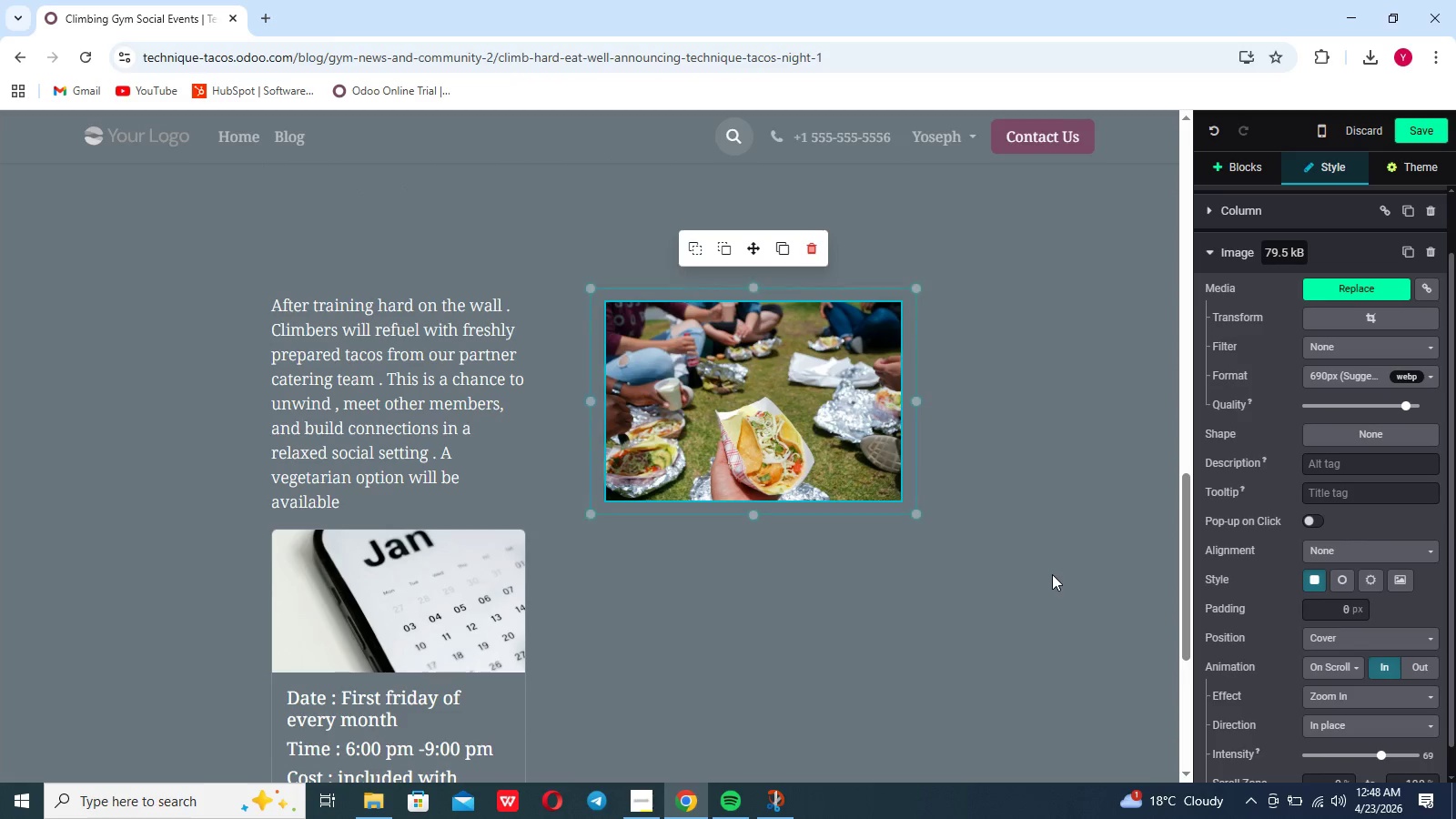 
scroll: coordinate [937, 662], scroll_direction: down, amount: 5.0
 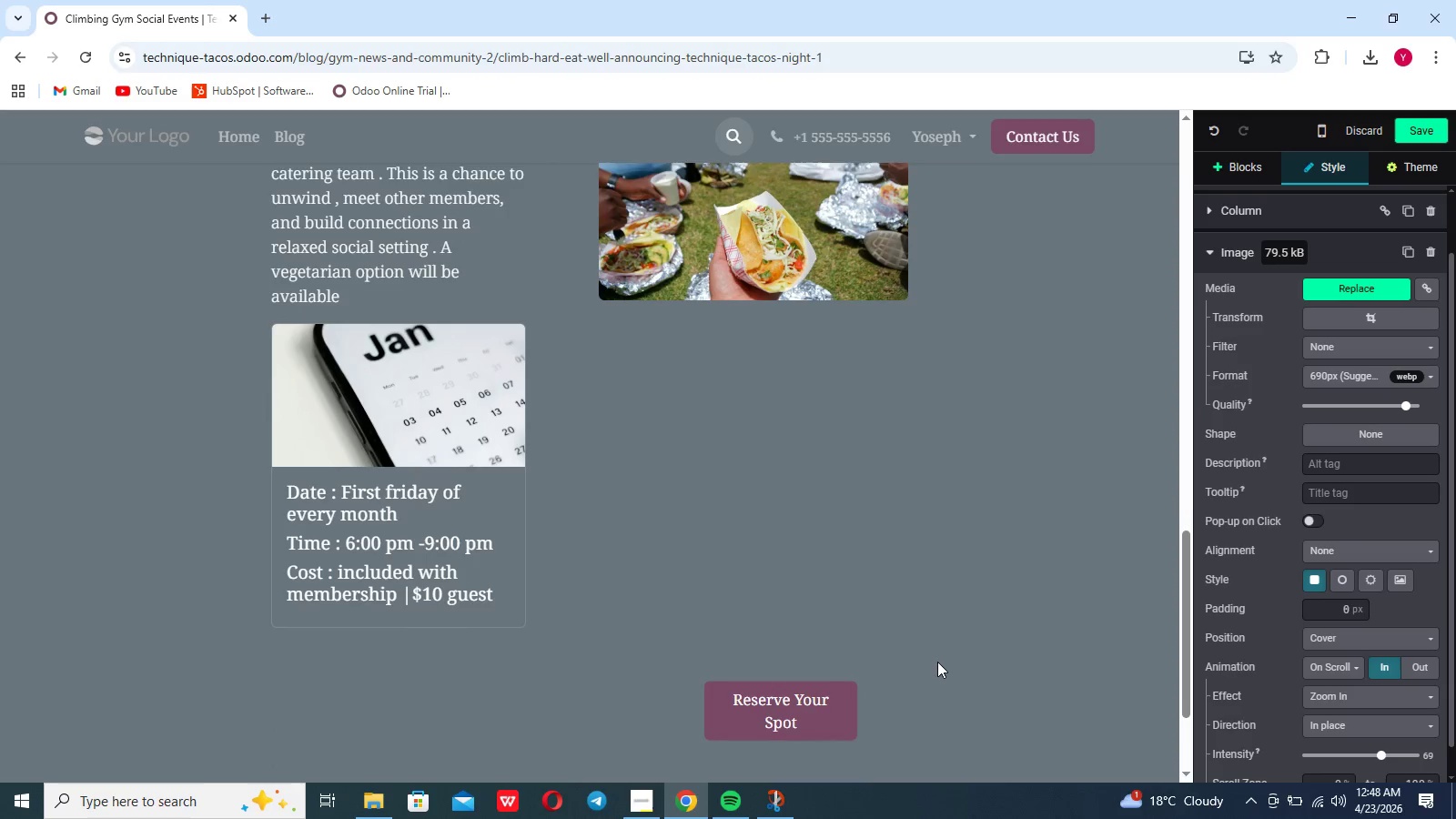 
scroll: coordinate [937, 662], scroll_direction: none, amount: 0.0
 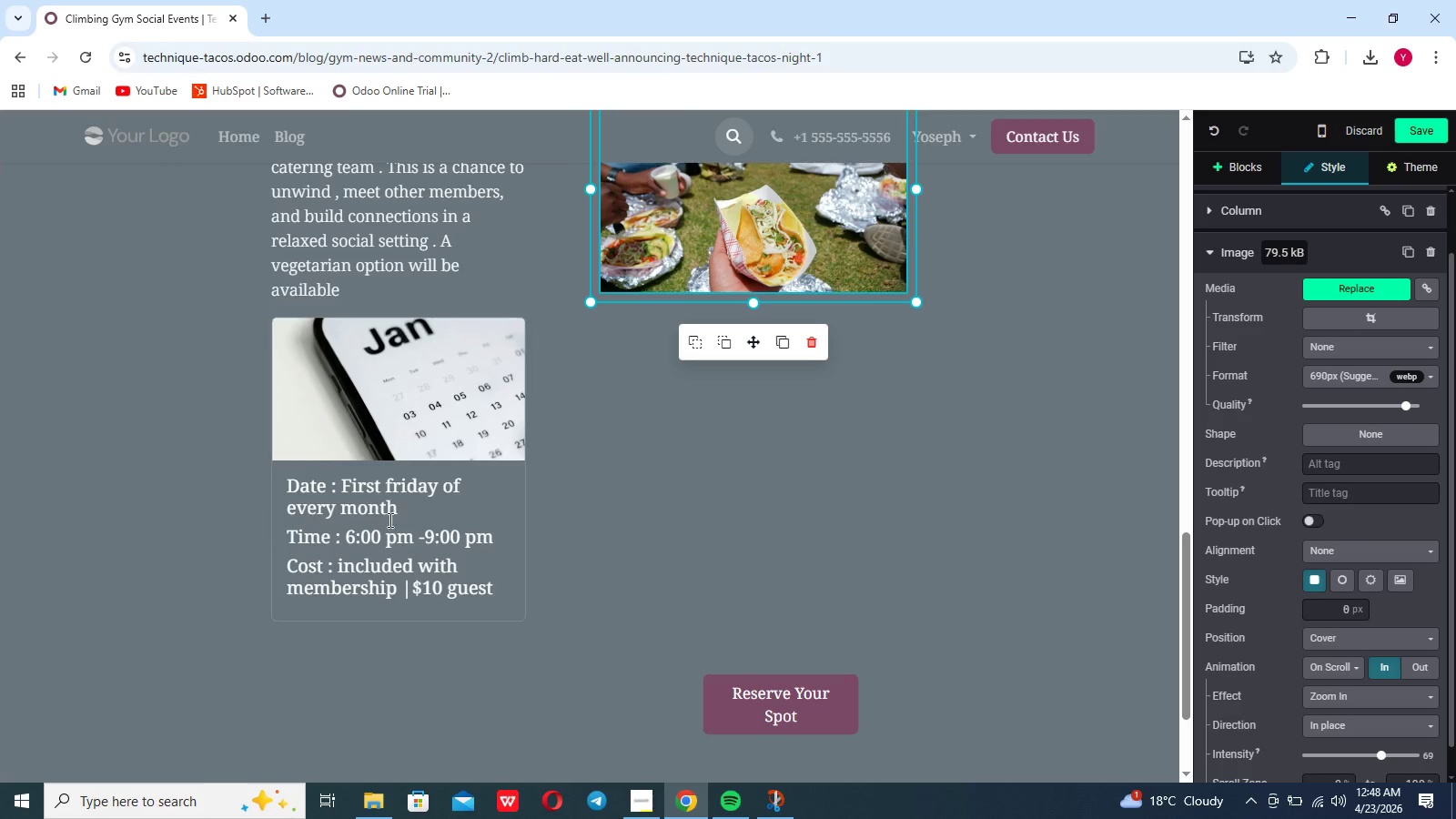 
left_click([500, 498])
 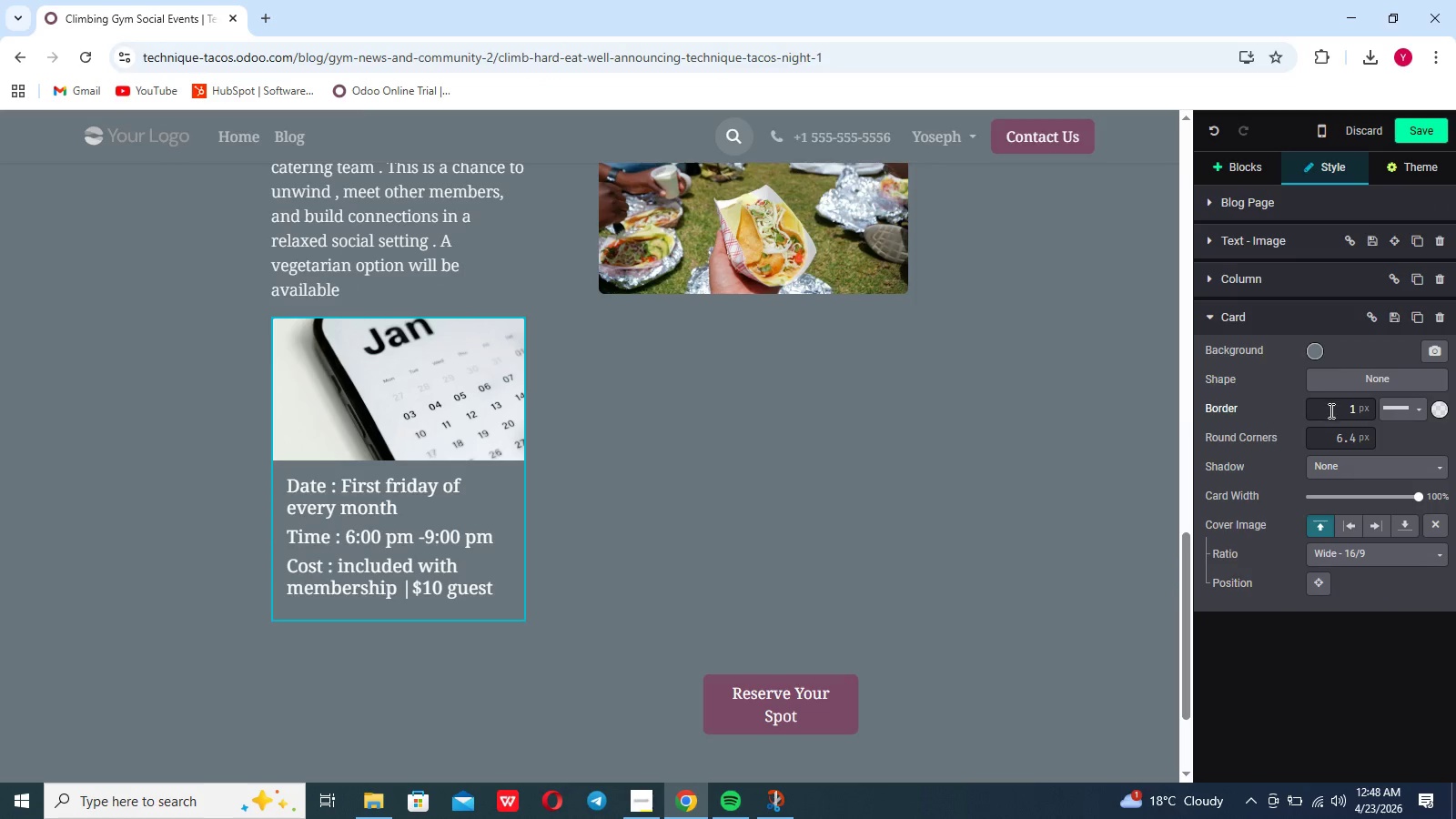 
wait(5.22)
 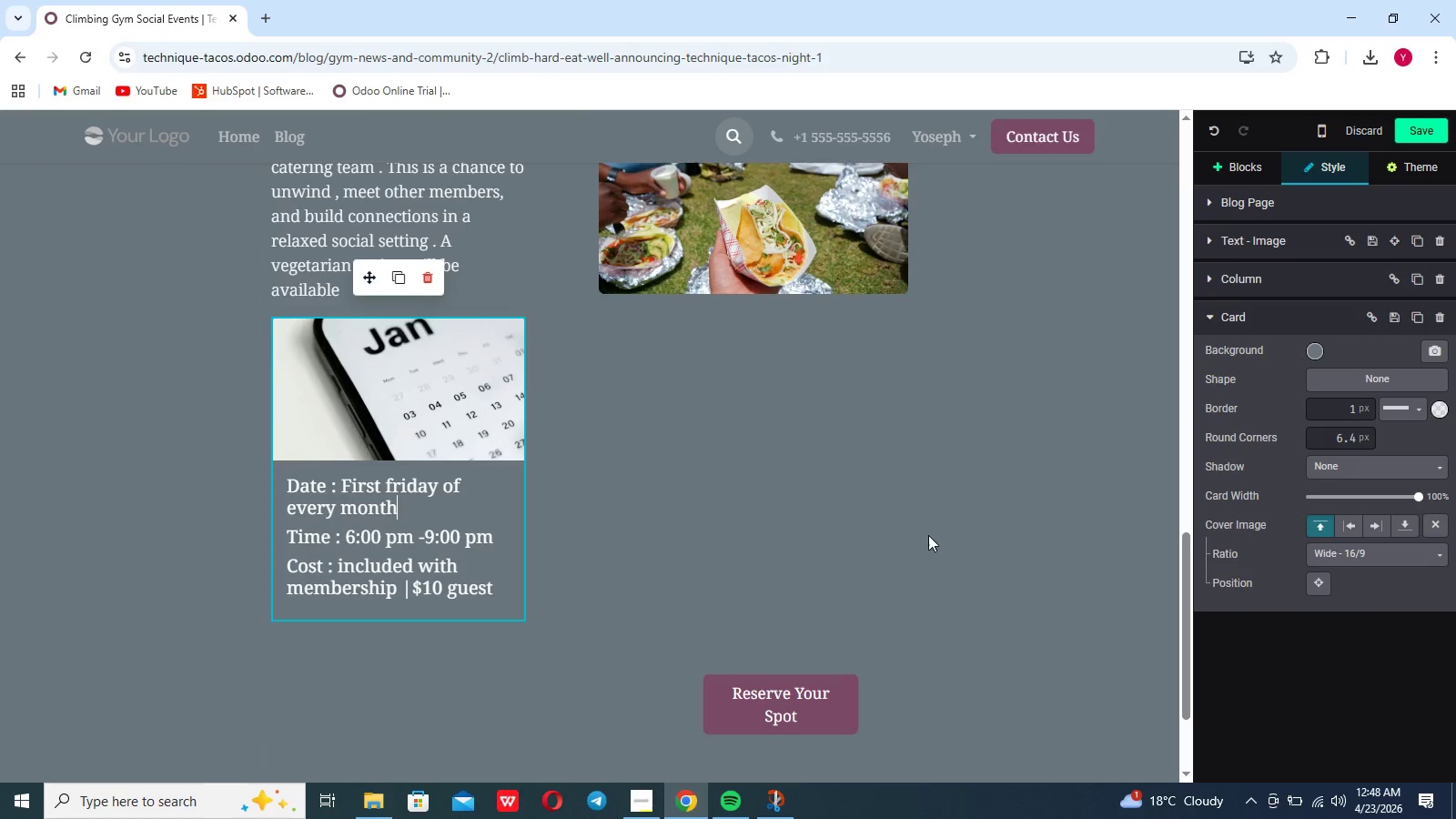 
left_click([443, 366])
 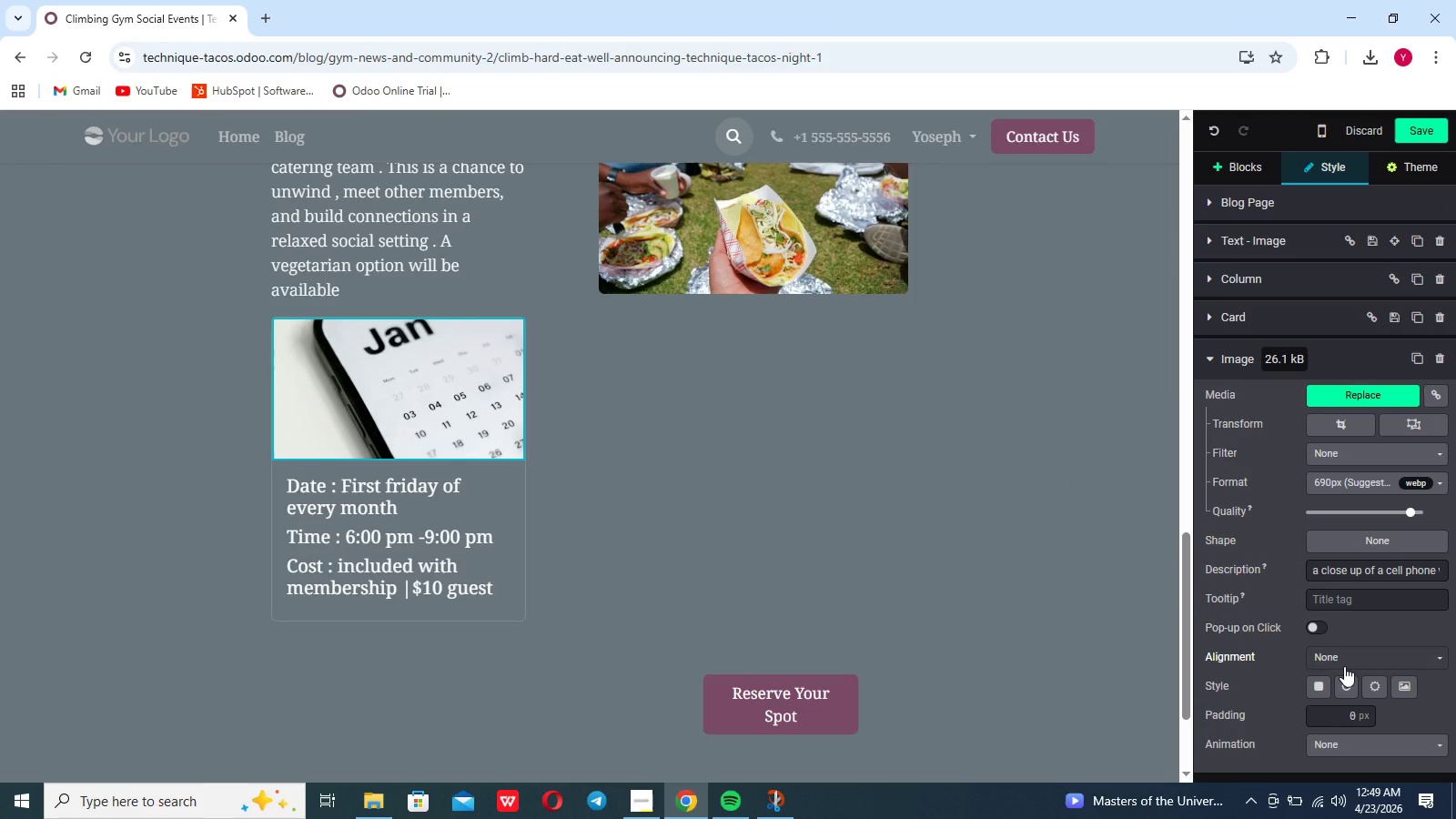 
left_click([816, 620])
 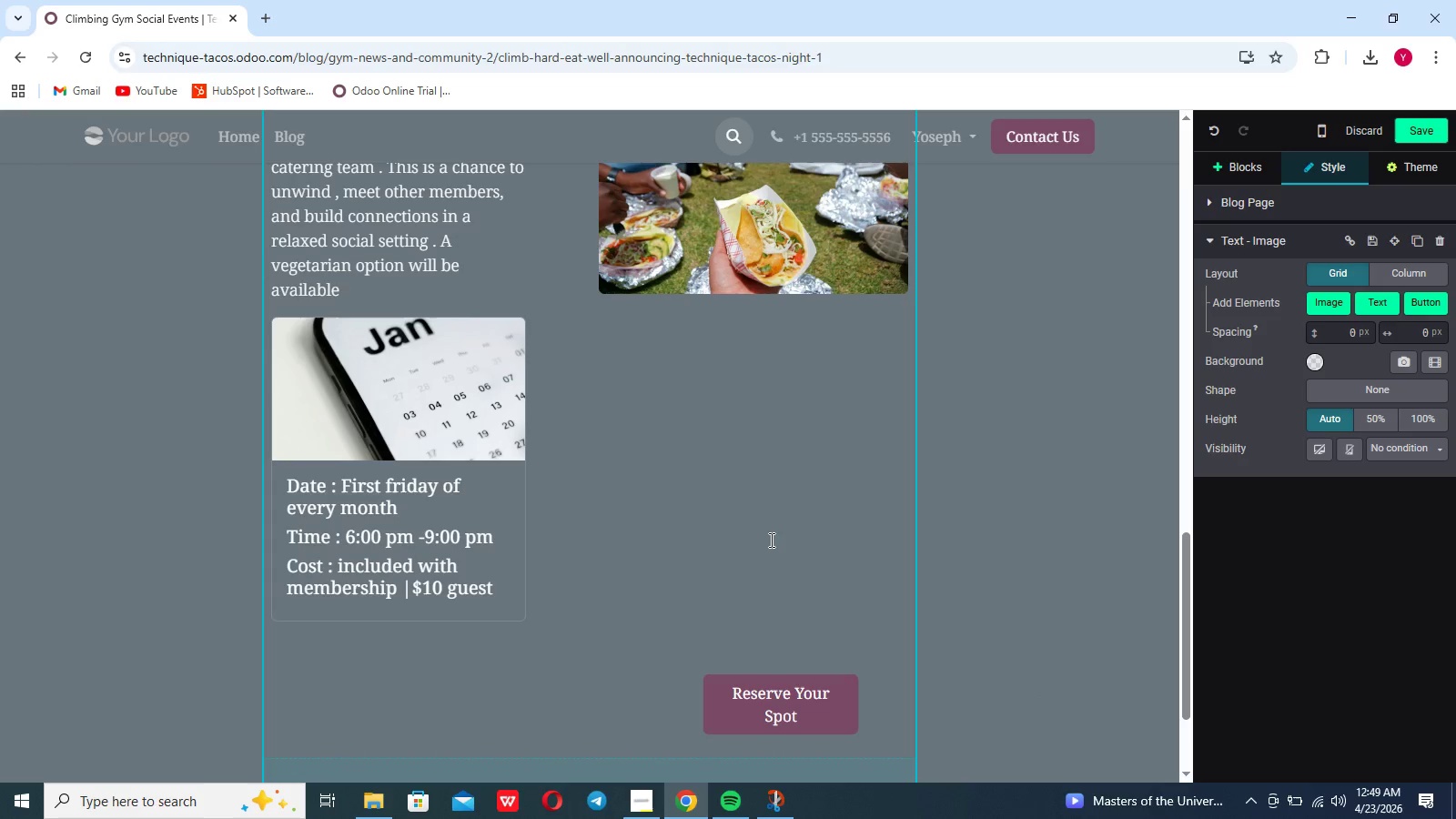 
left_click([769, 539])
 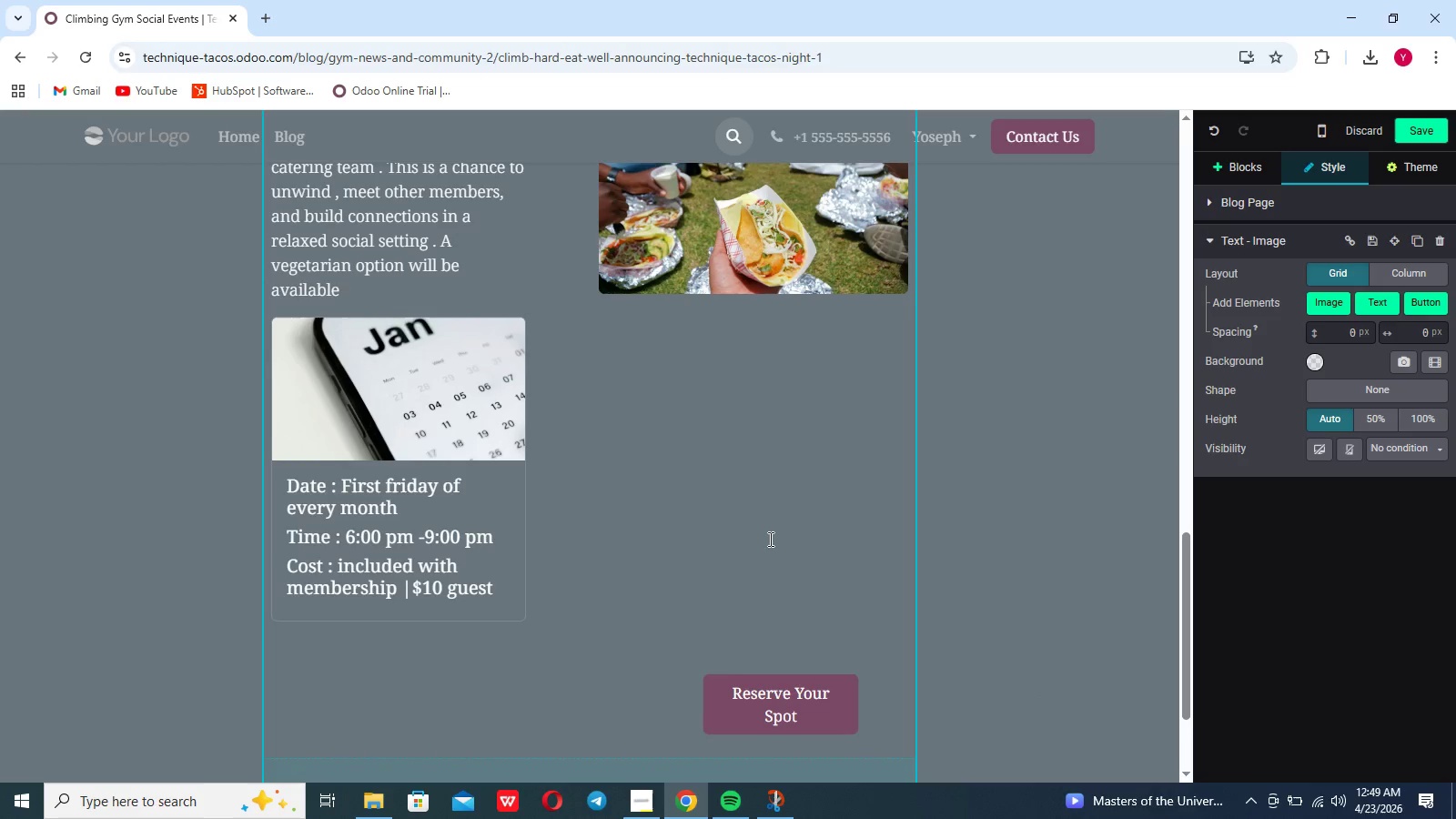 
scroll: coordinate [769, 539], scroll_direction: up, amount: 24.0
 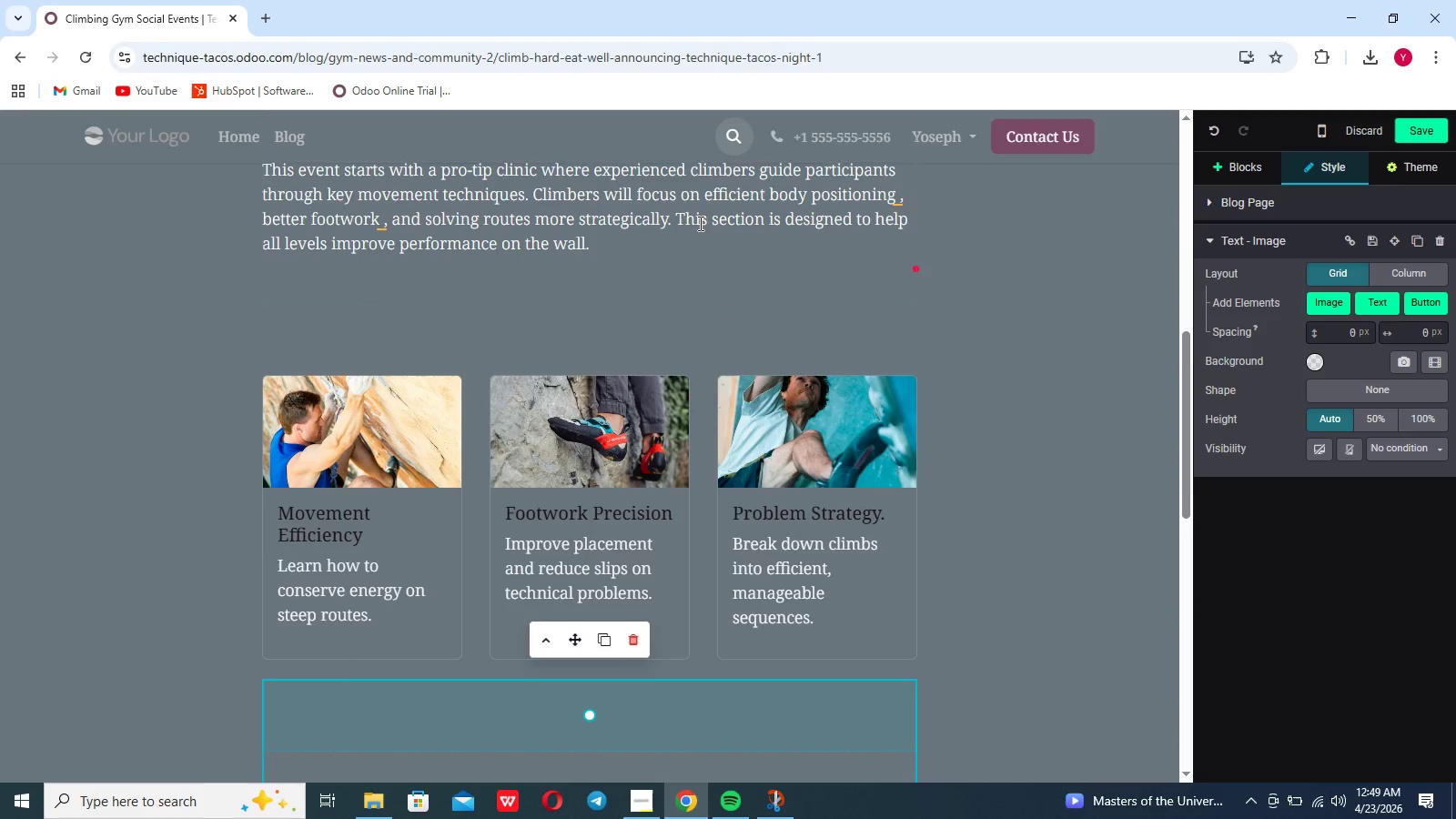 
left_click([699, 215])
 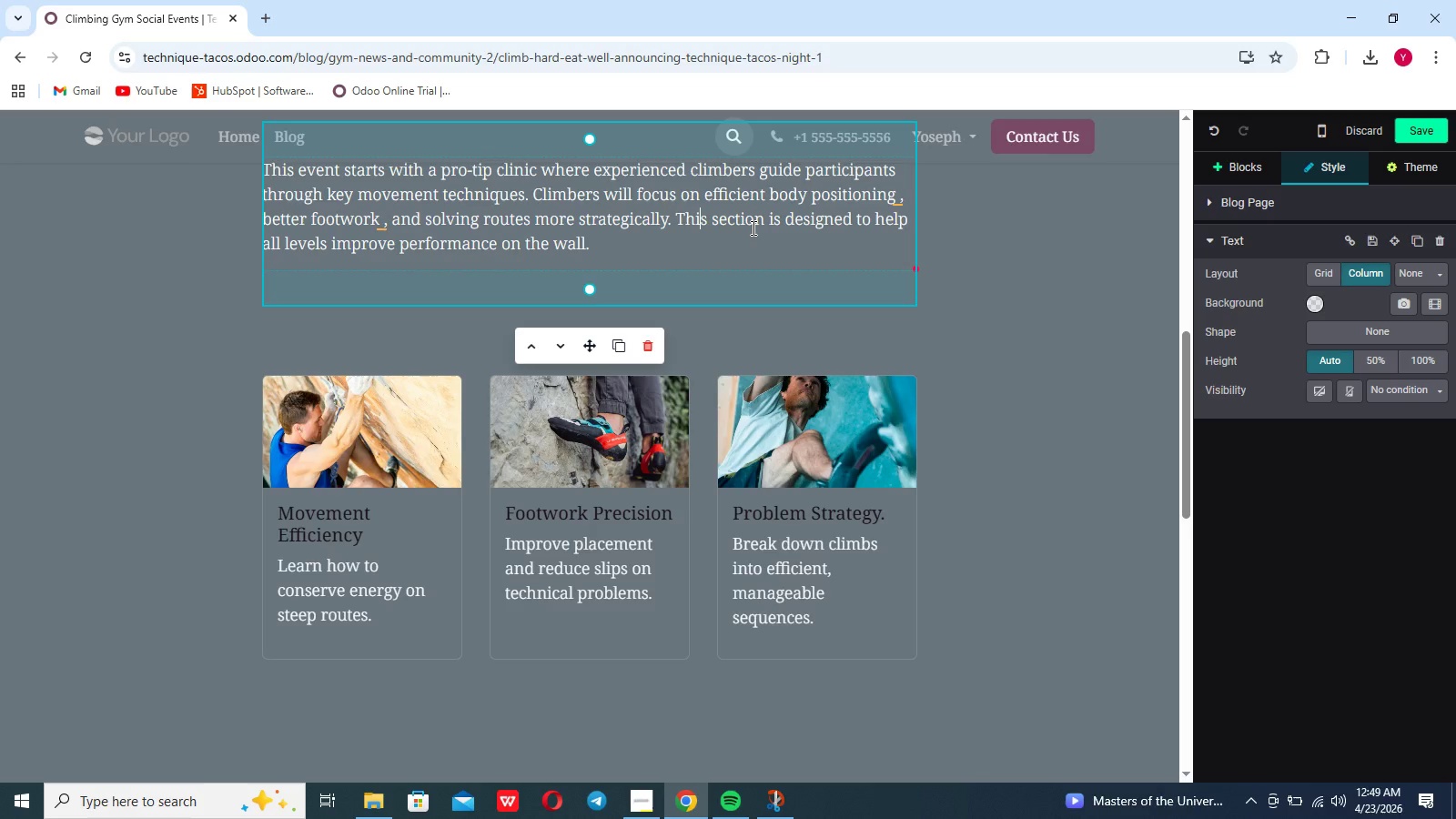 
scroll: coordinate [752, 228], scroll_direction: down, amount: 39.0
 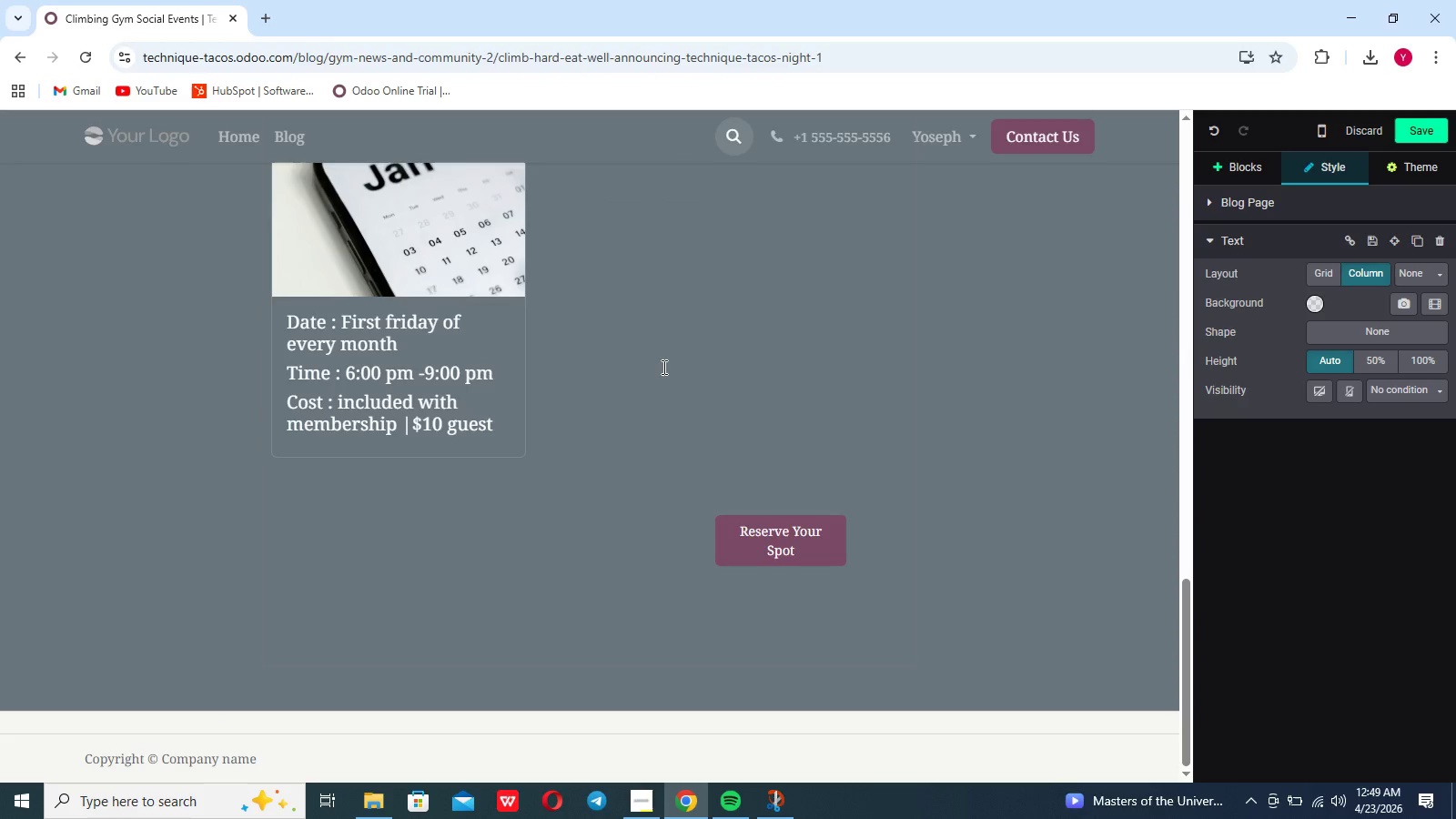 
scroll: coordinate [662, 367], scroll_direction: up, amount: 18.0
 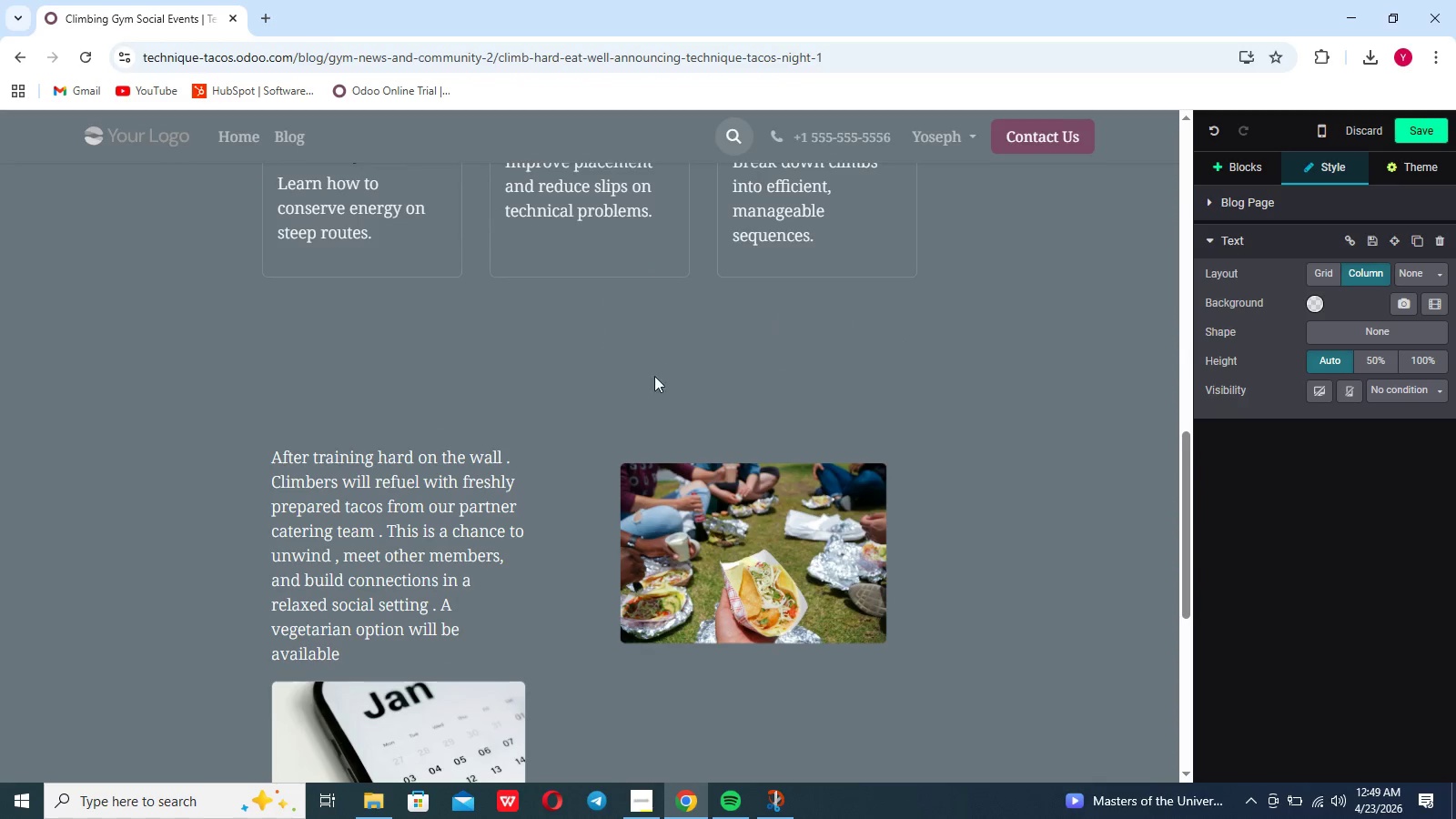 
left_click([432, 457])
 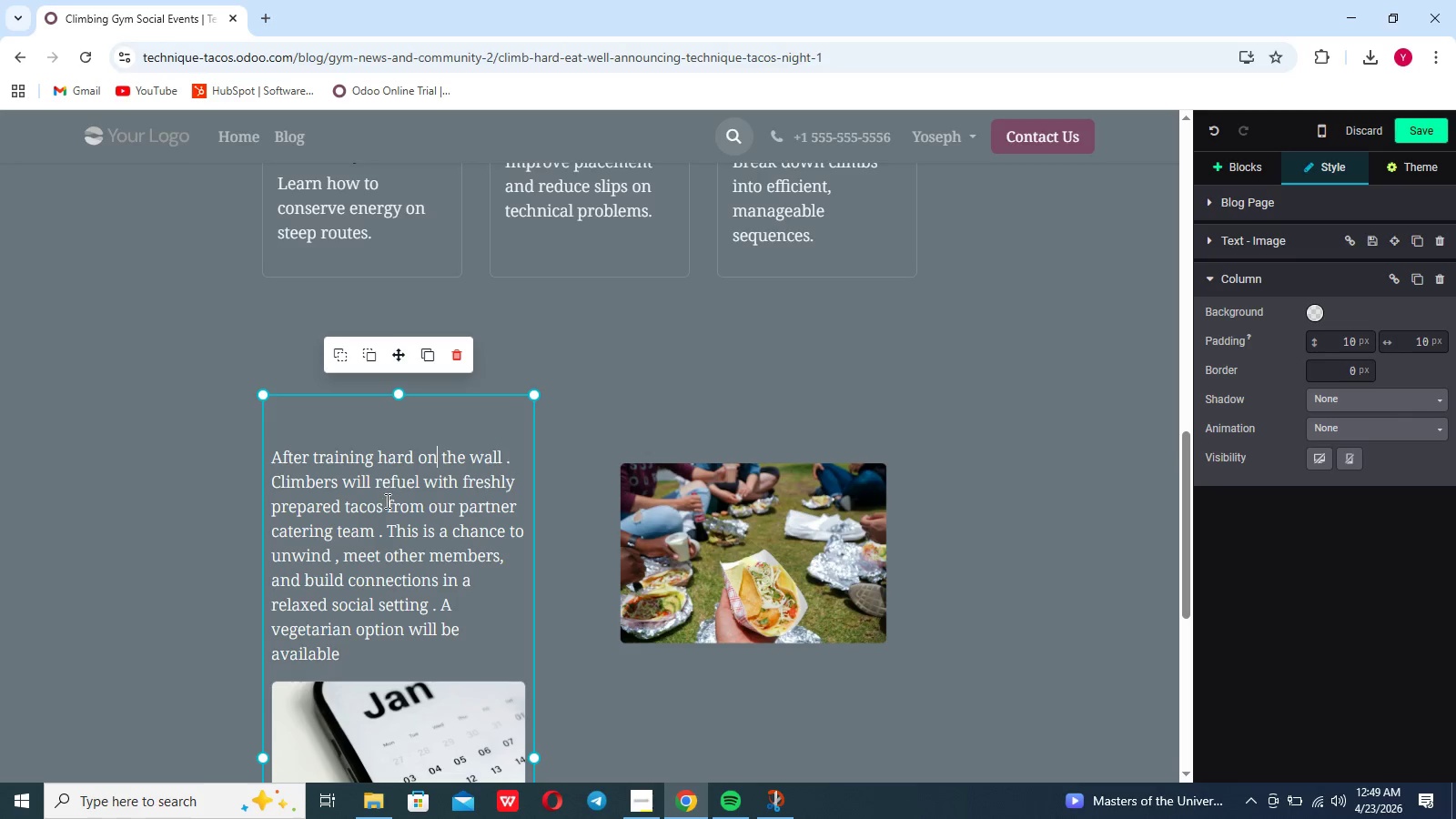 
scroll: coordinate [379, 531], scroll_direction: down, amount: 1.0
 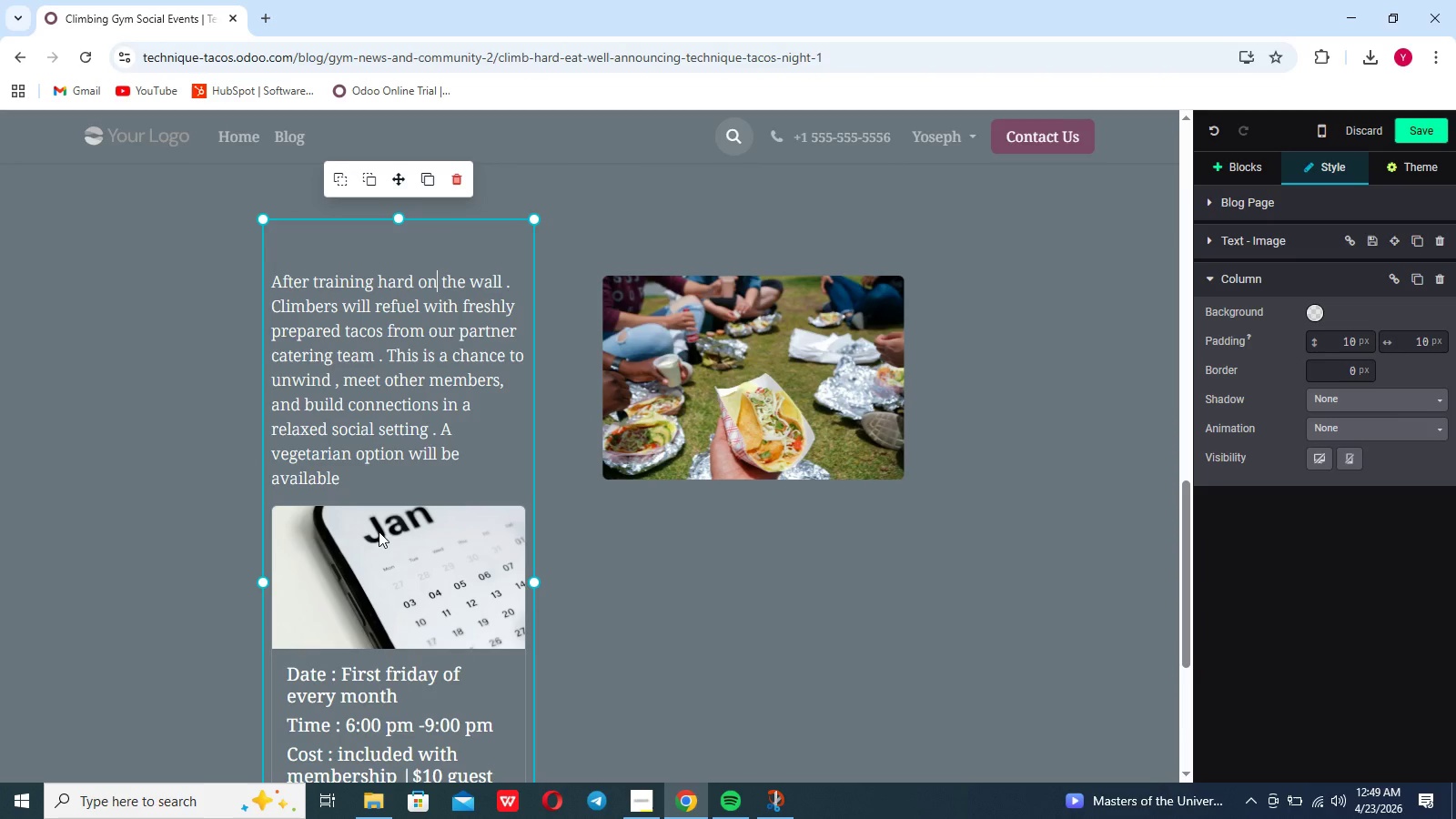 
scroll: coordinate [379, 531], scroll_direction: none, amount: 0.0
 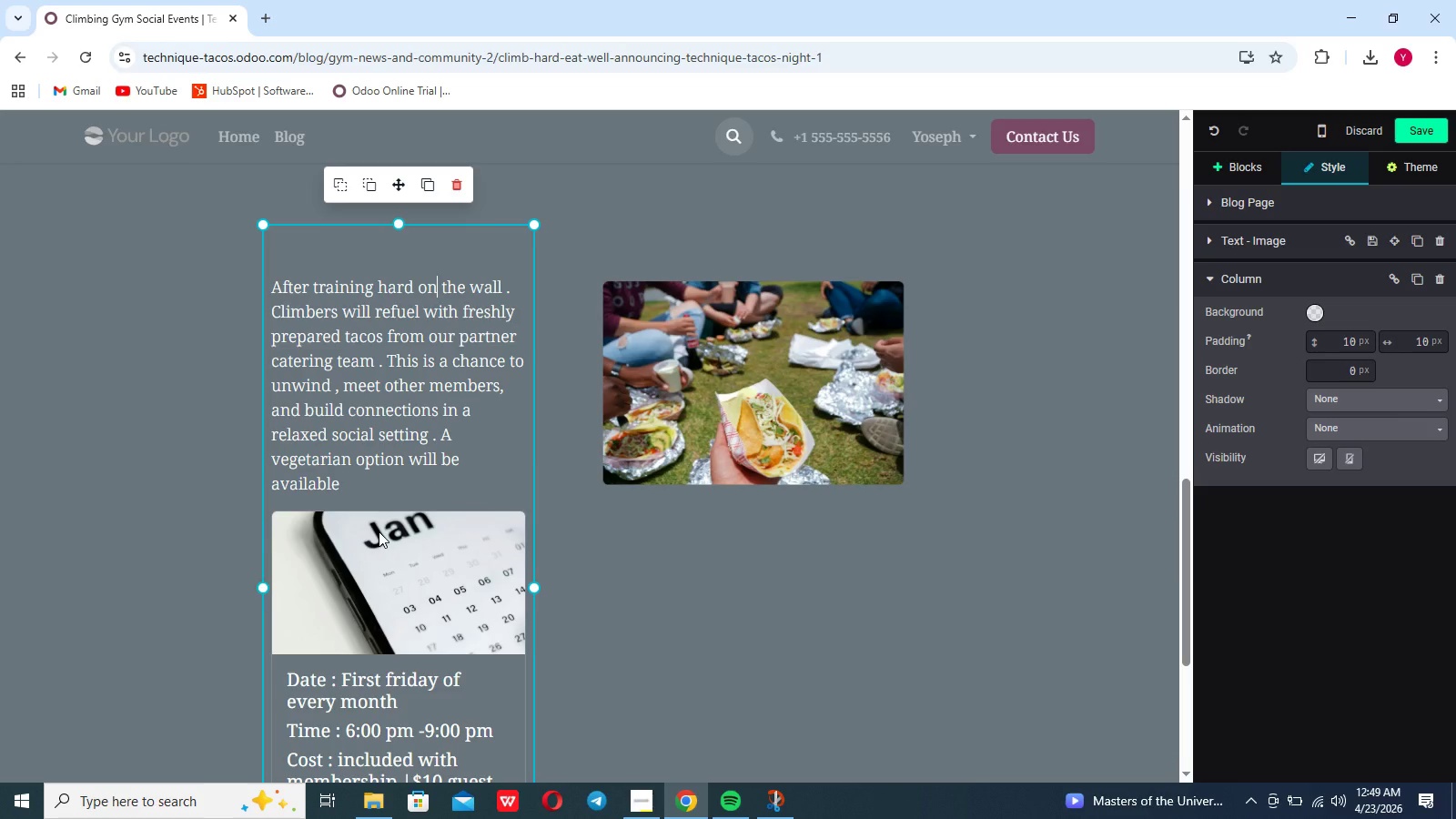 
wait(17.39)
 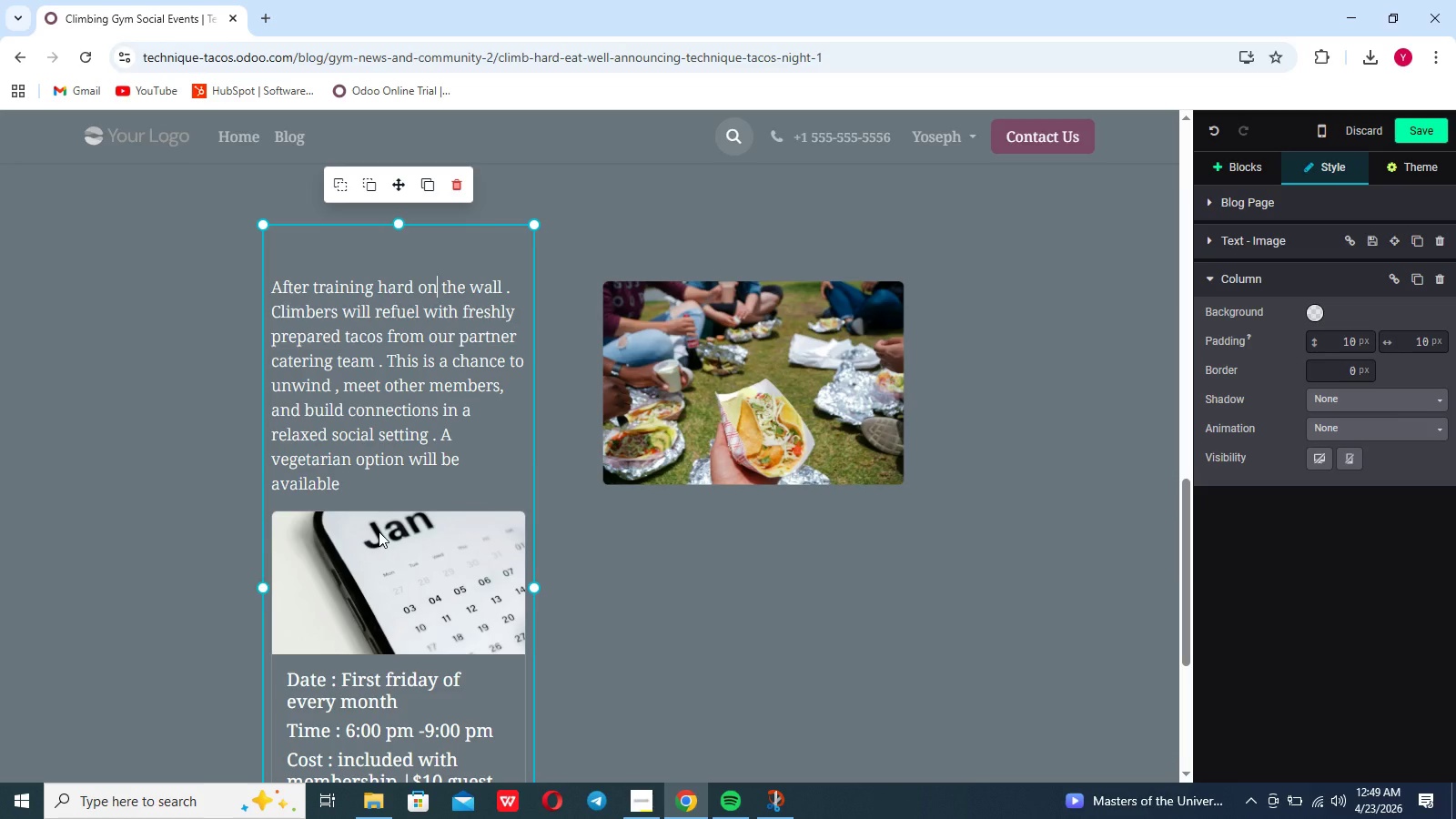 
left_click([663, 595])
 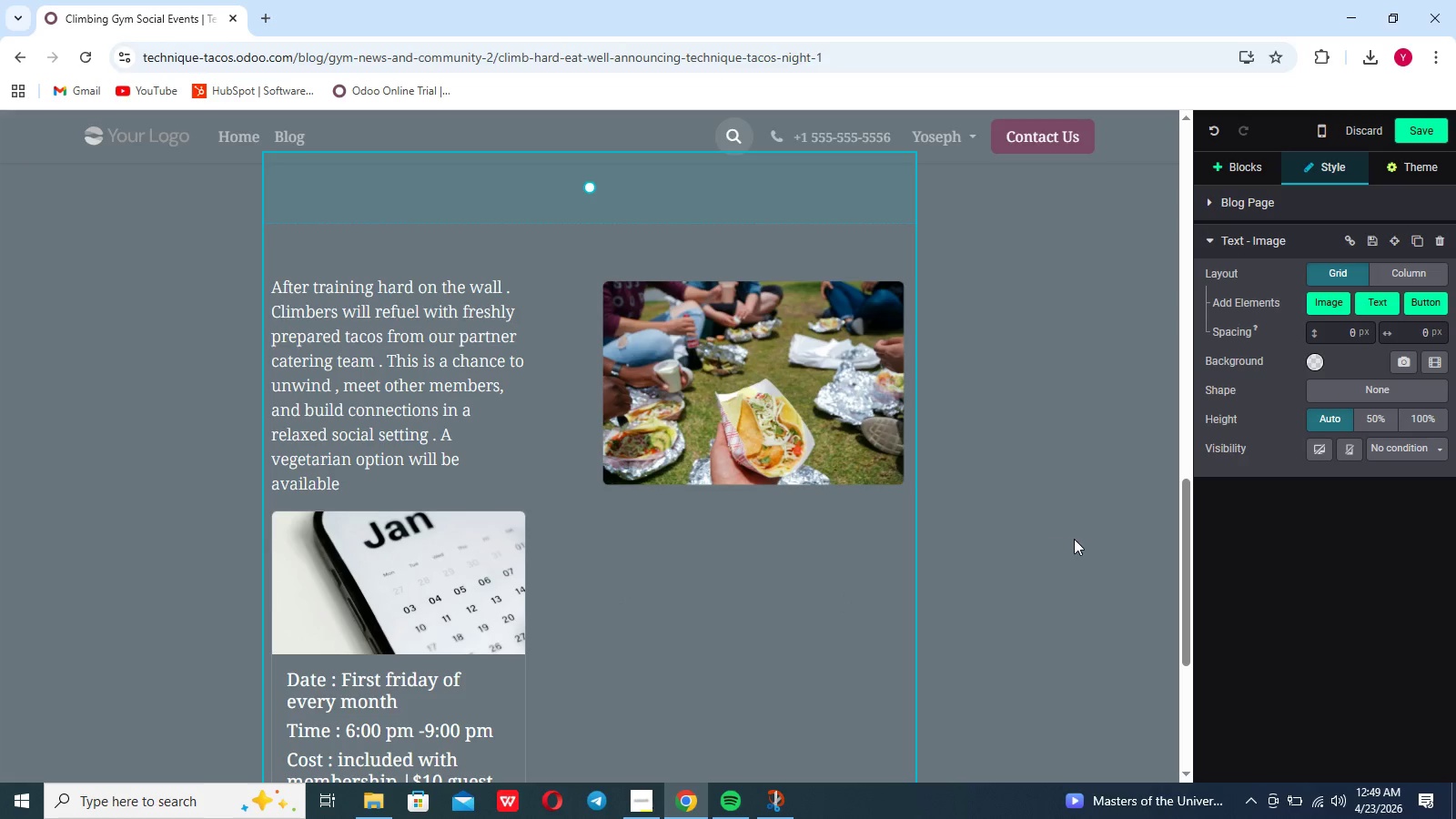 
left_click([1087, 542])
 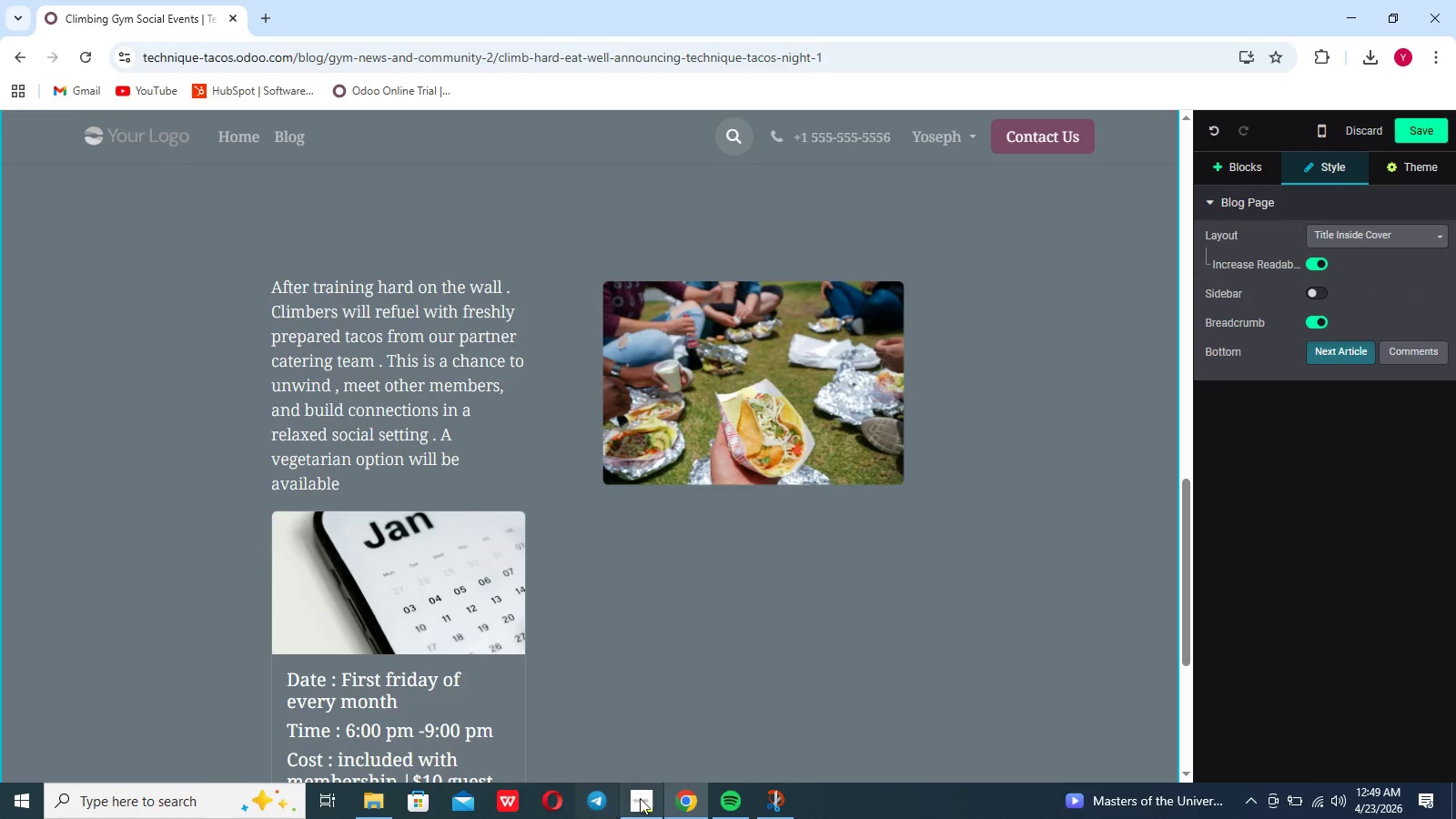 
left_click([642, 797])